 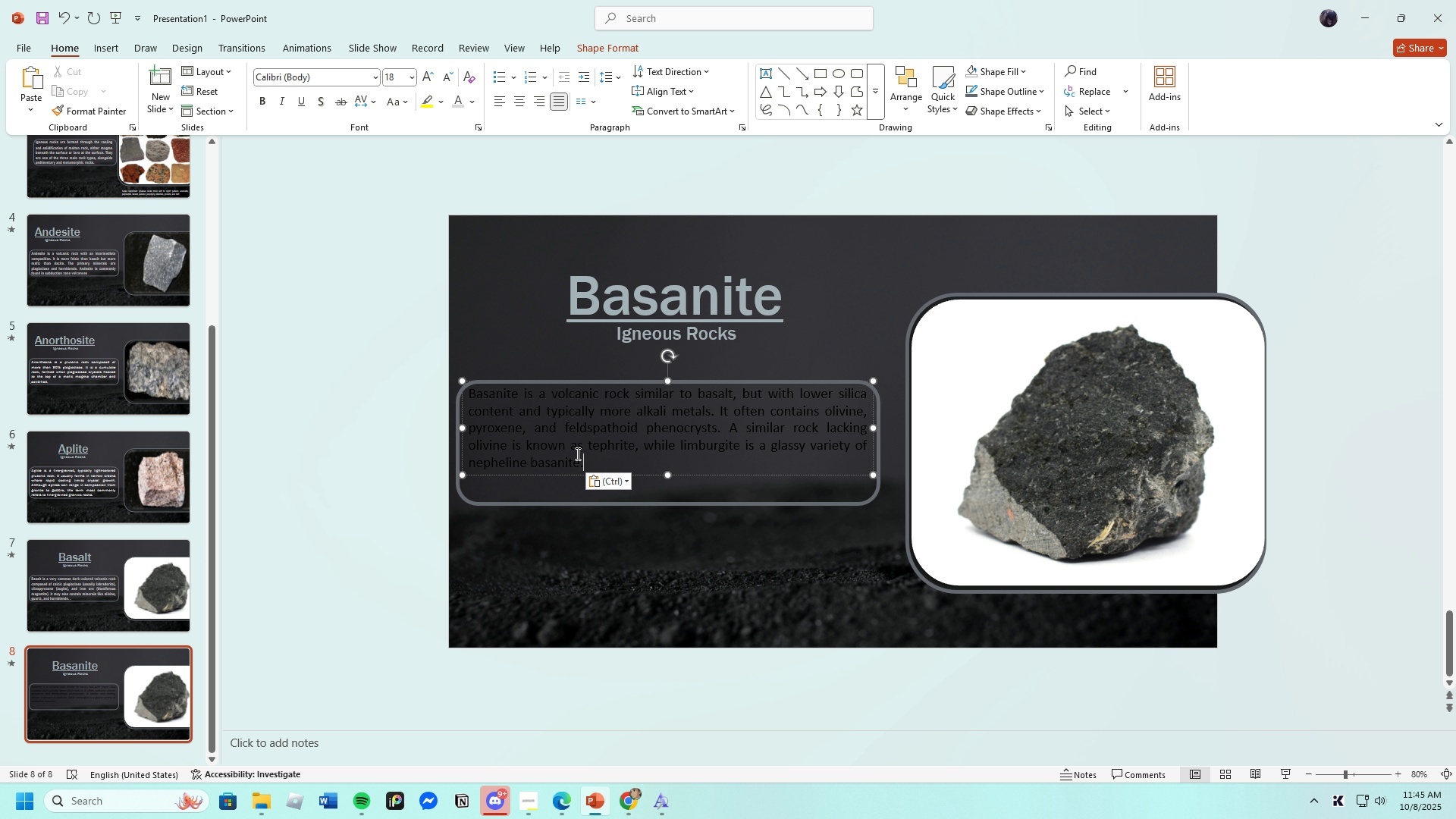 
left_click([375, 80])
 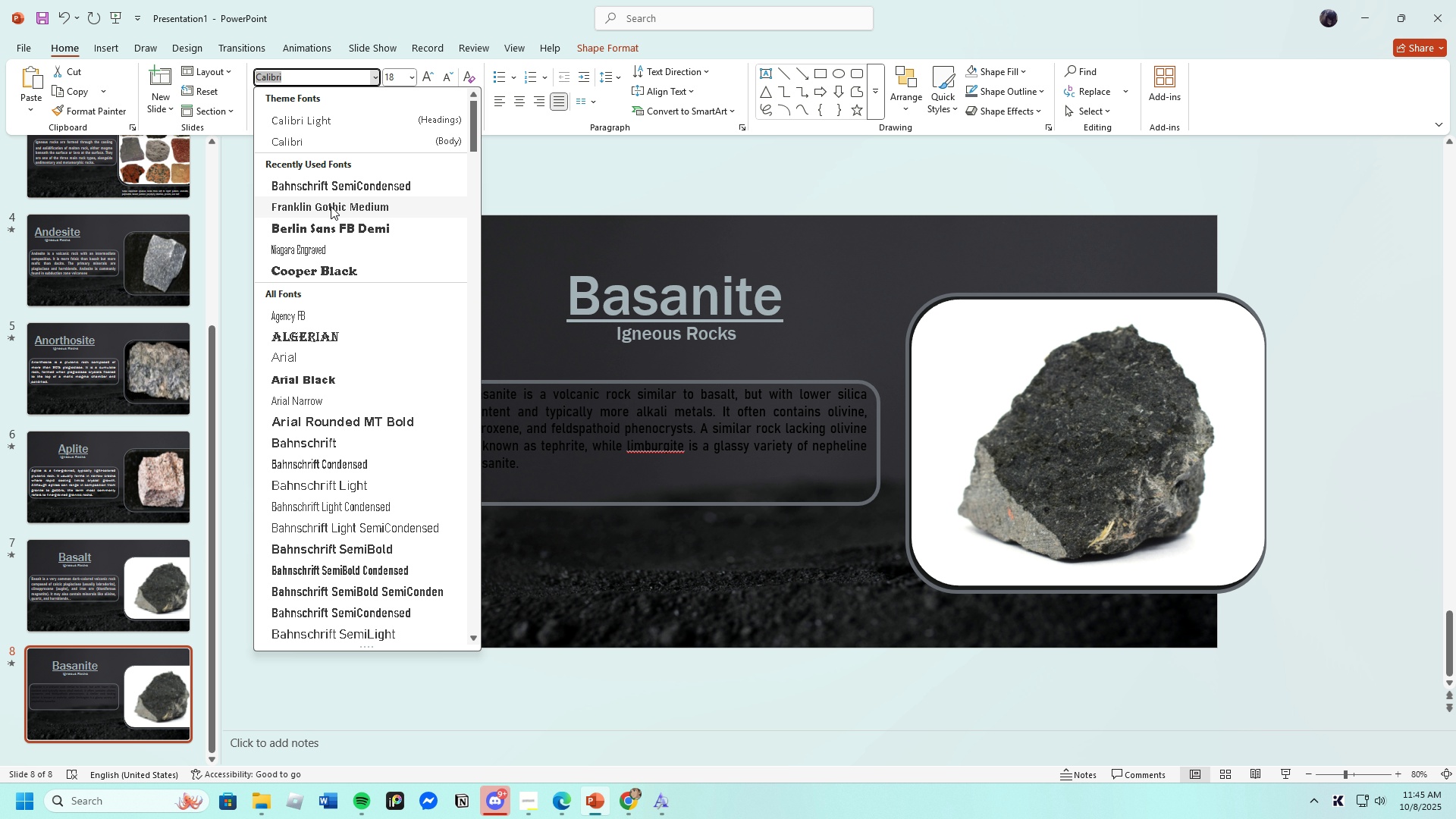 
left_click([329, 207])
 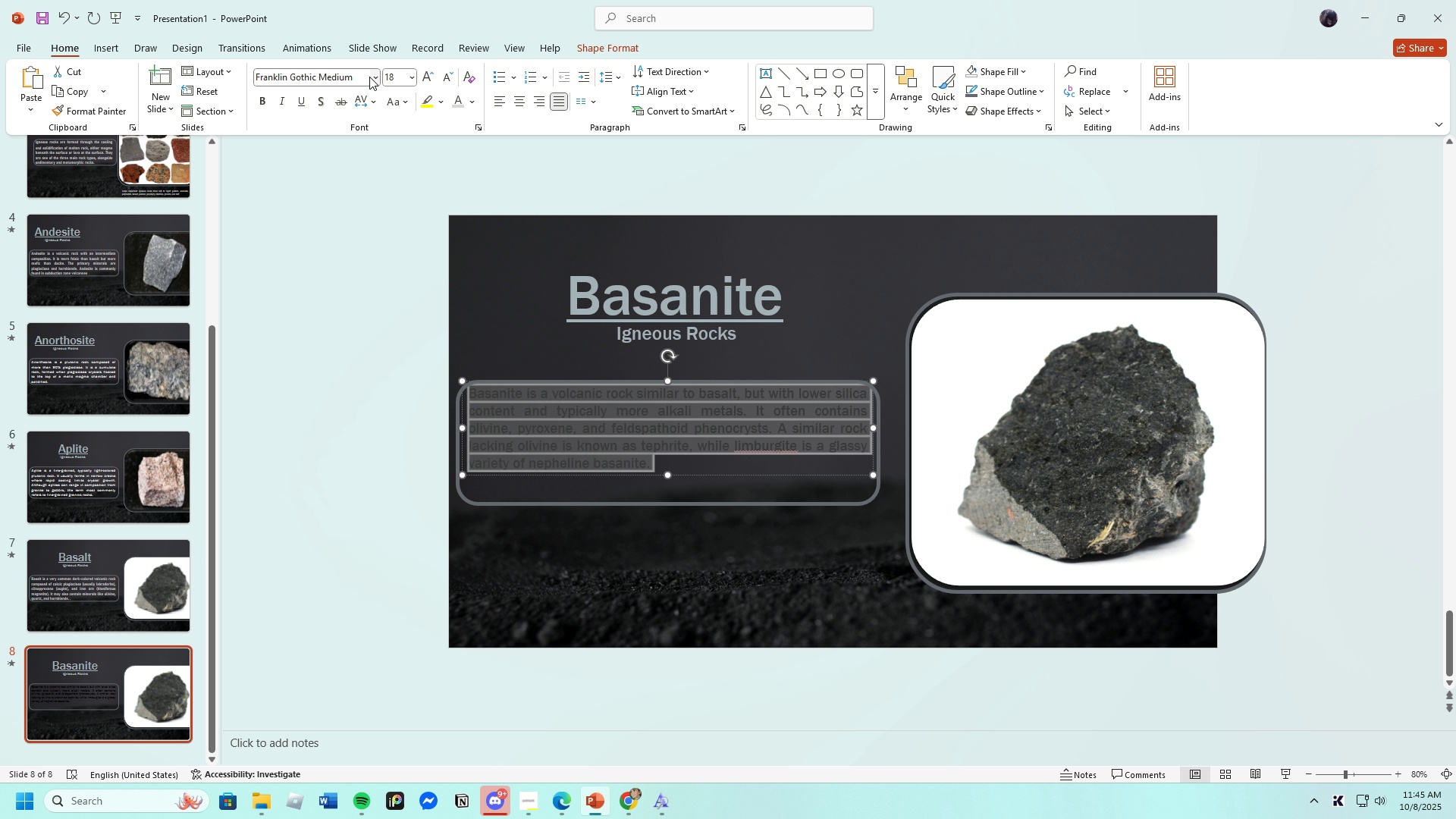 
left_click([375, 76])
 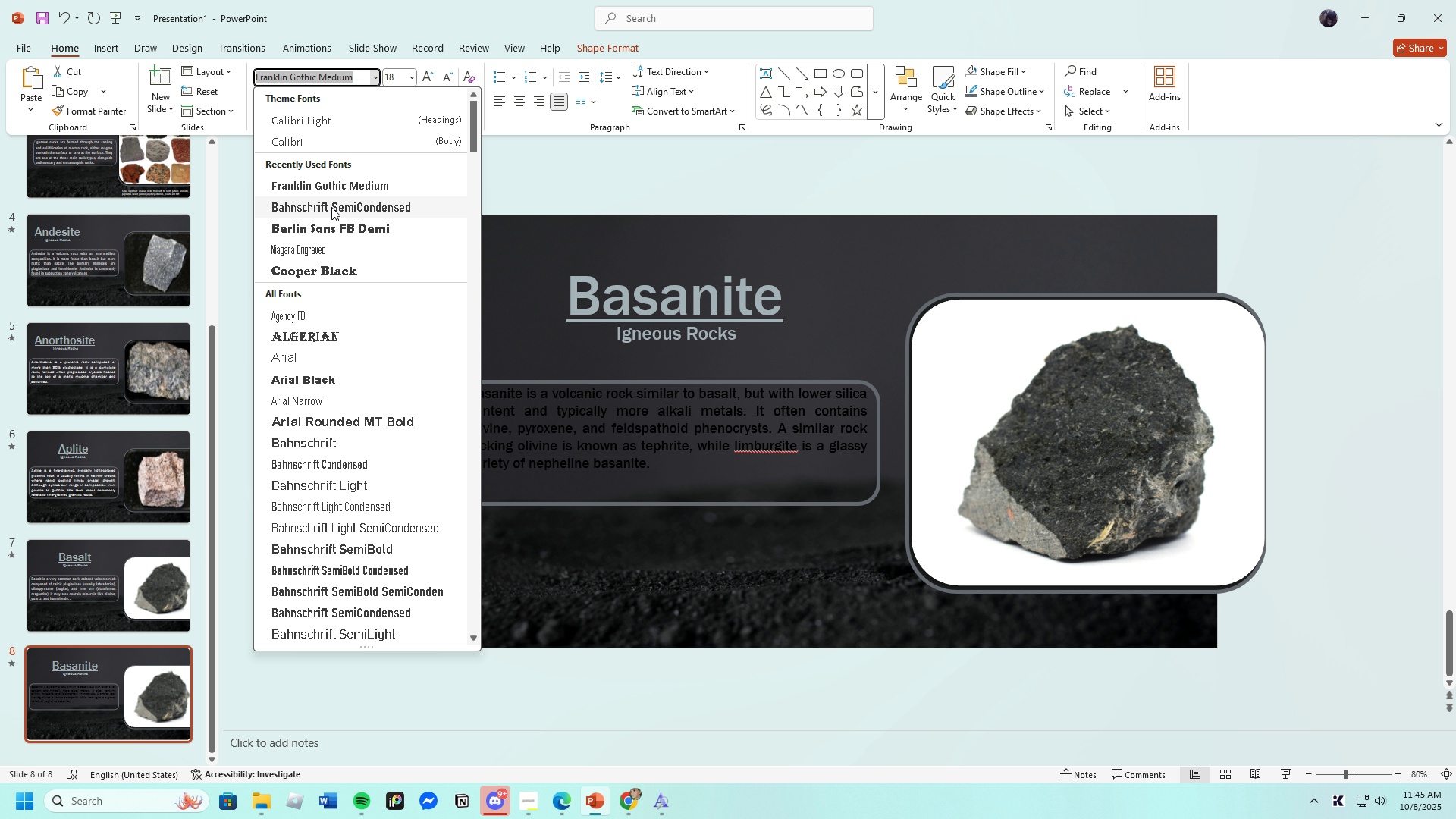 
left_click([331, 207])
 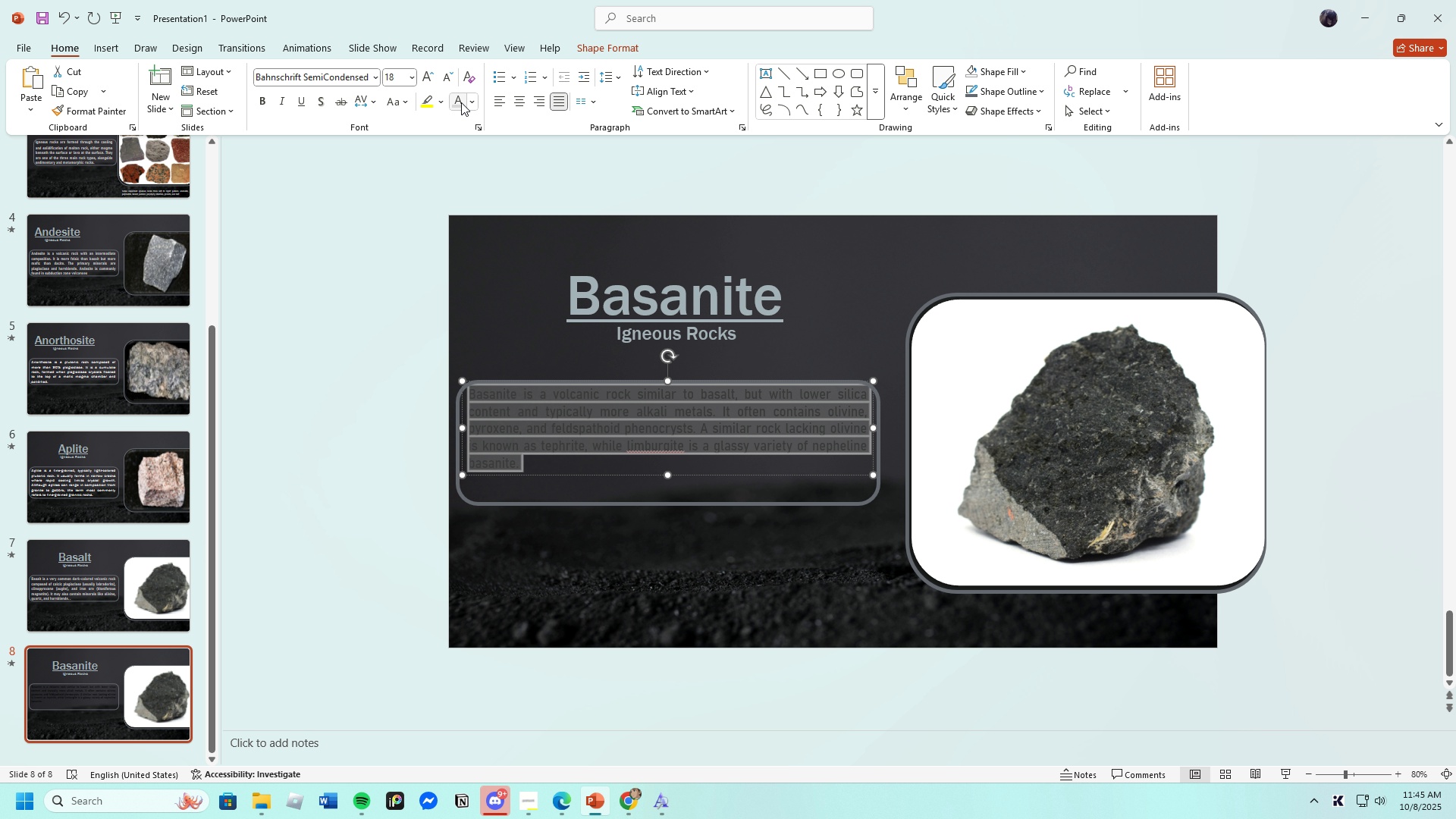 
left_click([466, 102])
 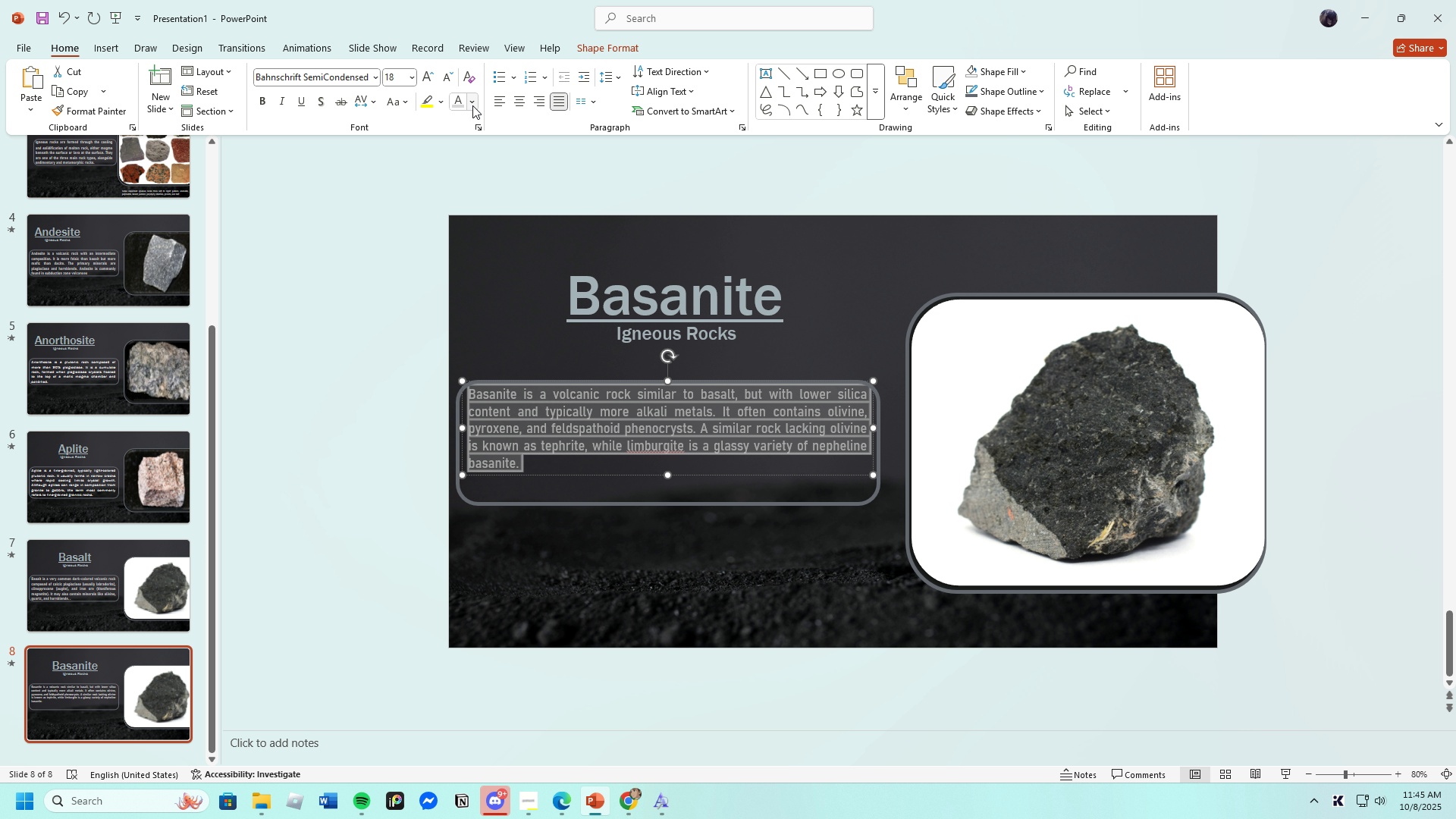 
left_click([473, 104])
 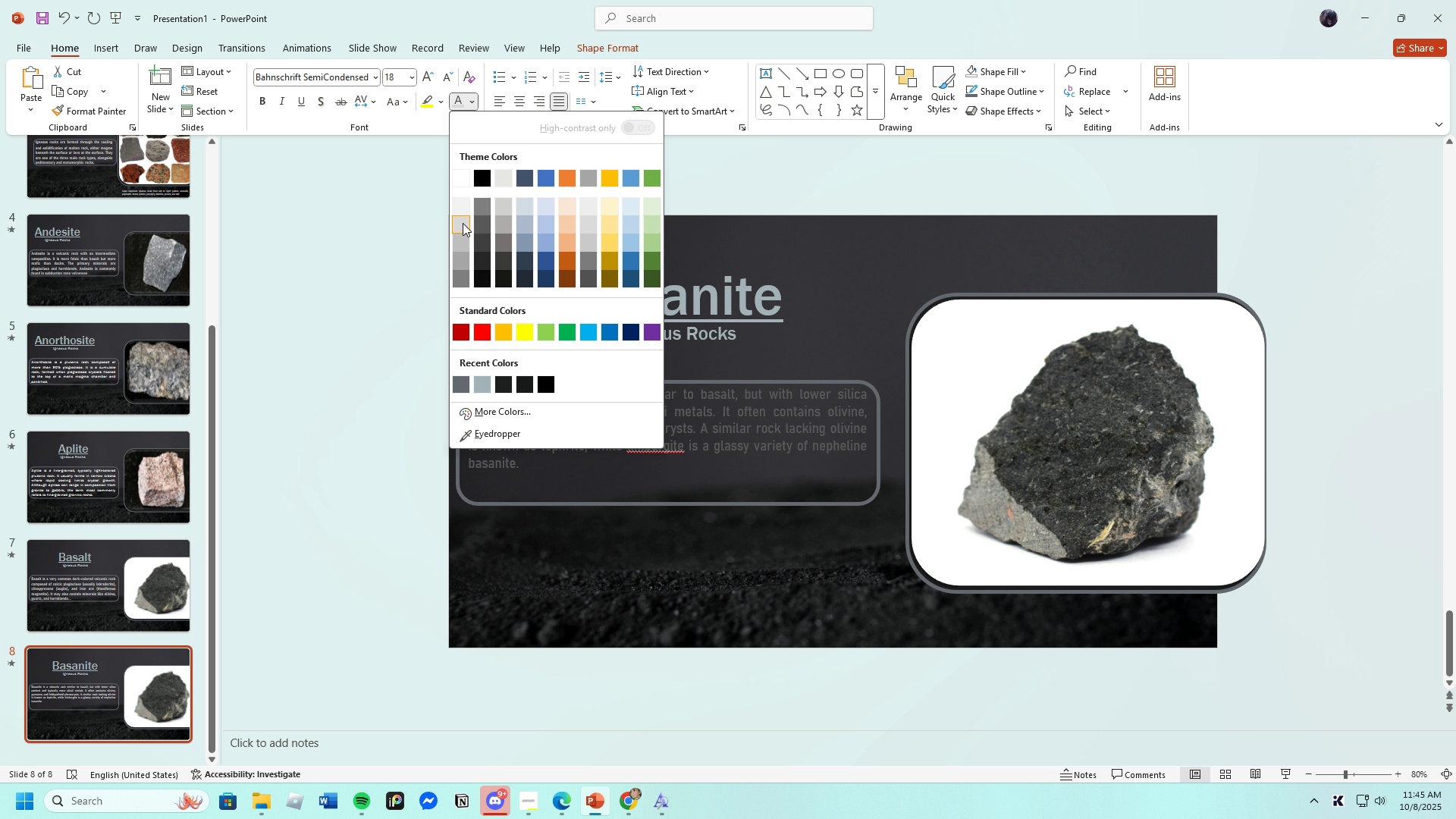 
left_click([463, 223])
 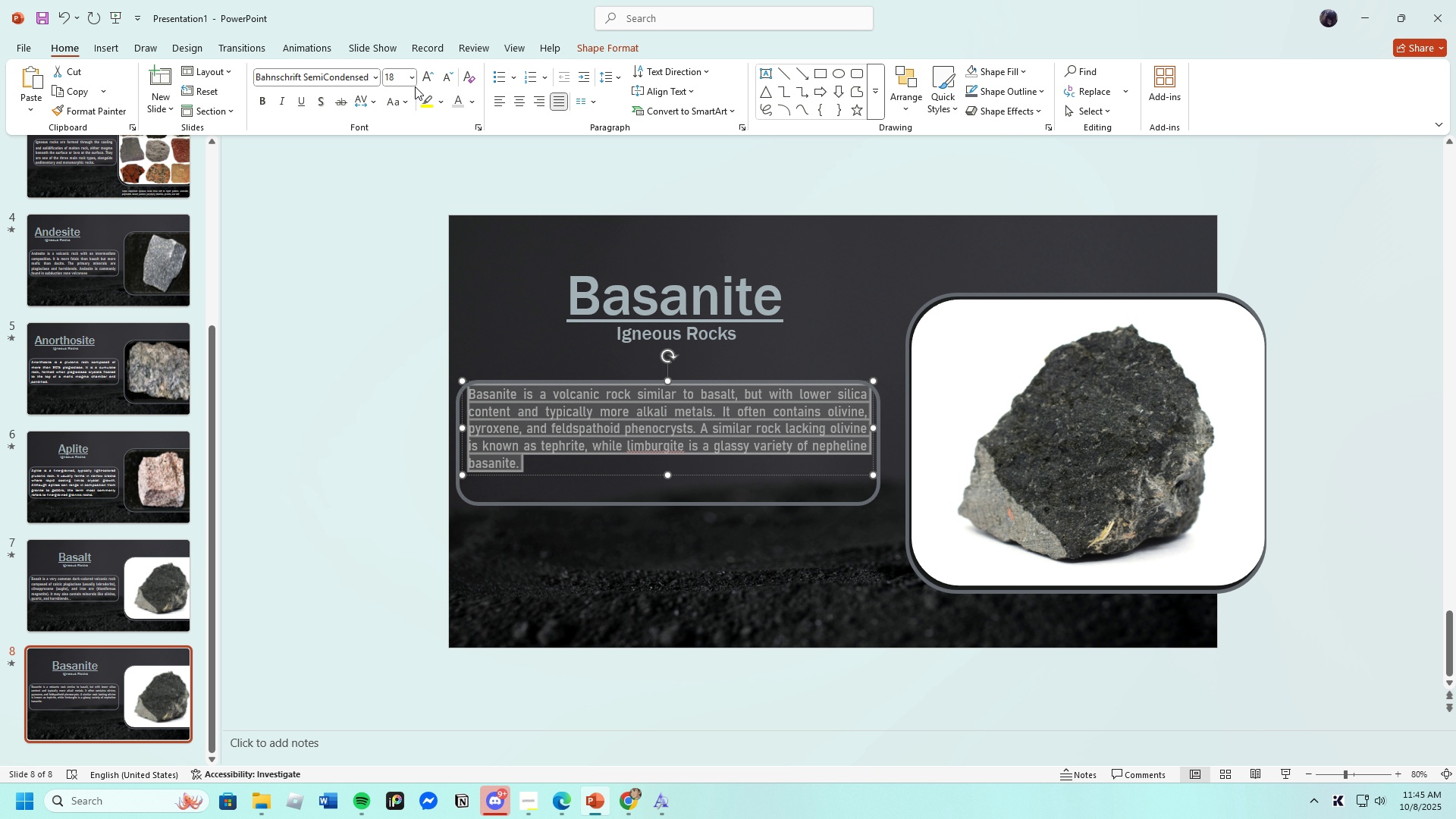 
left_click([413, 80])
 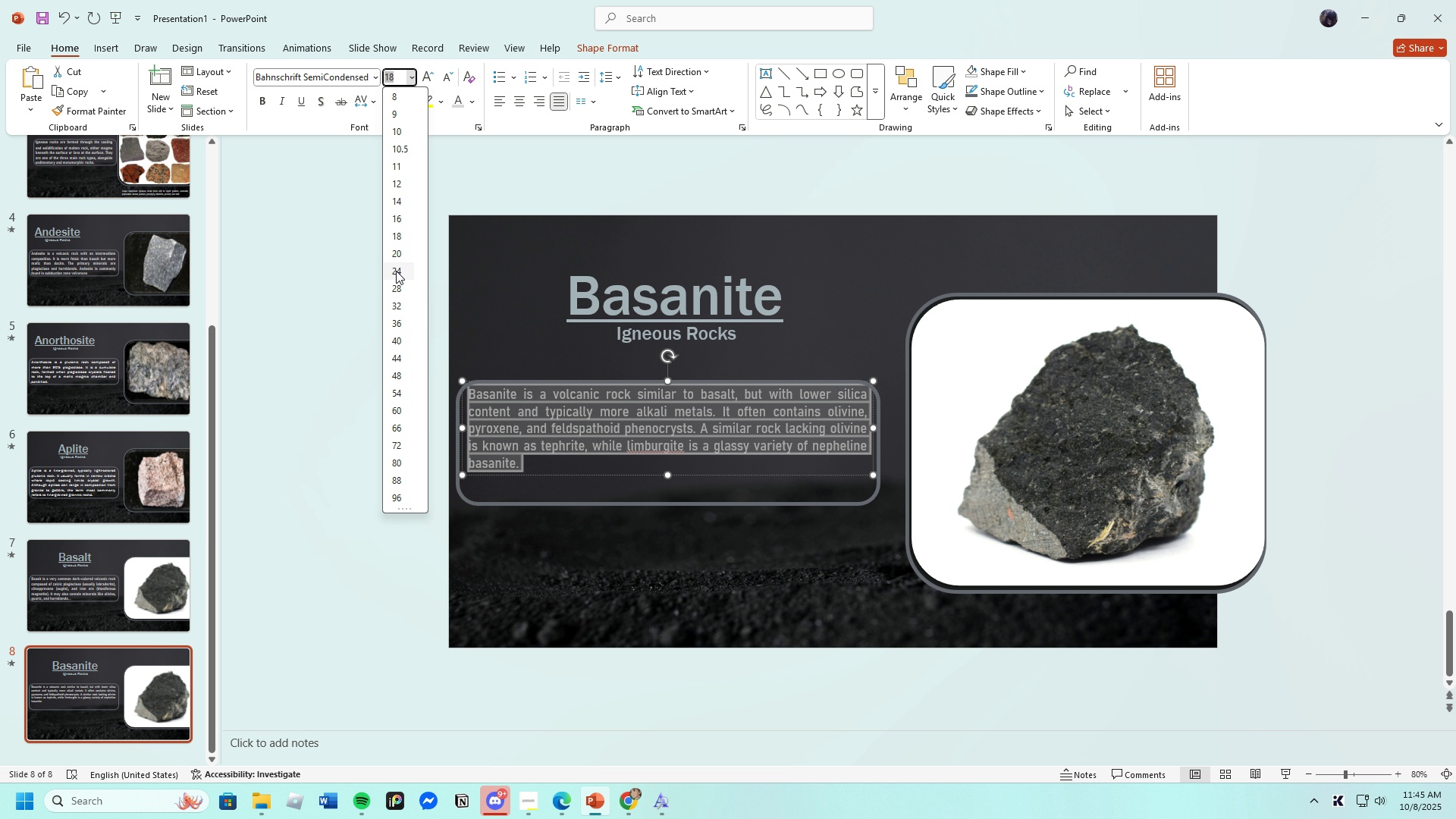 
left_click([395, 271])
 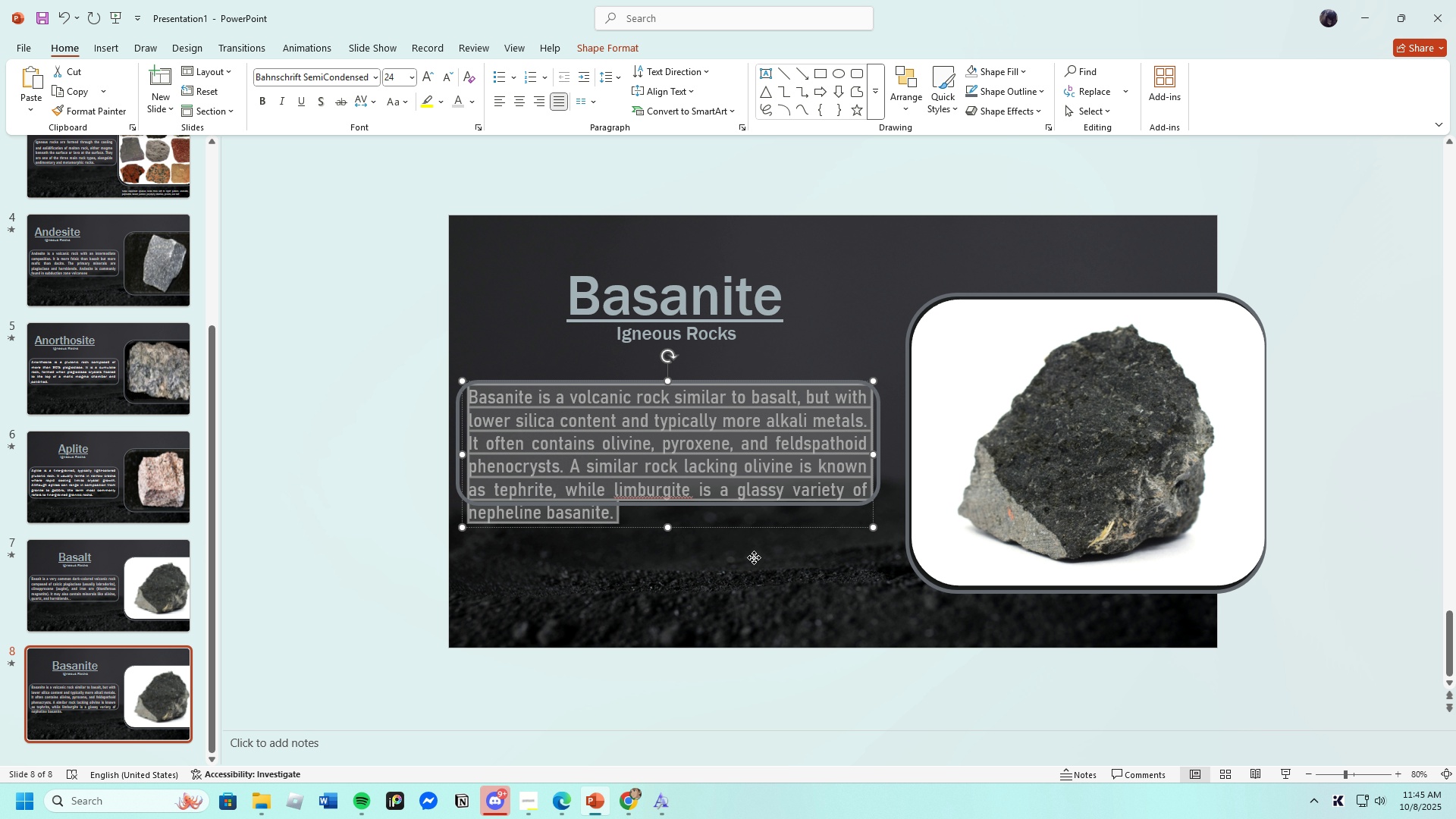 
left_click([754, 557])
 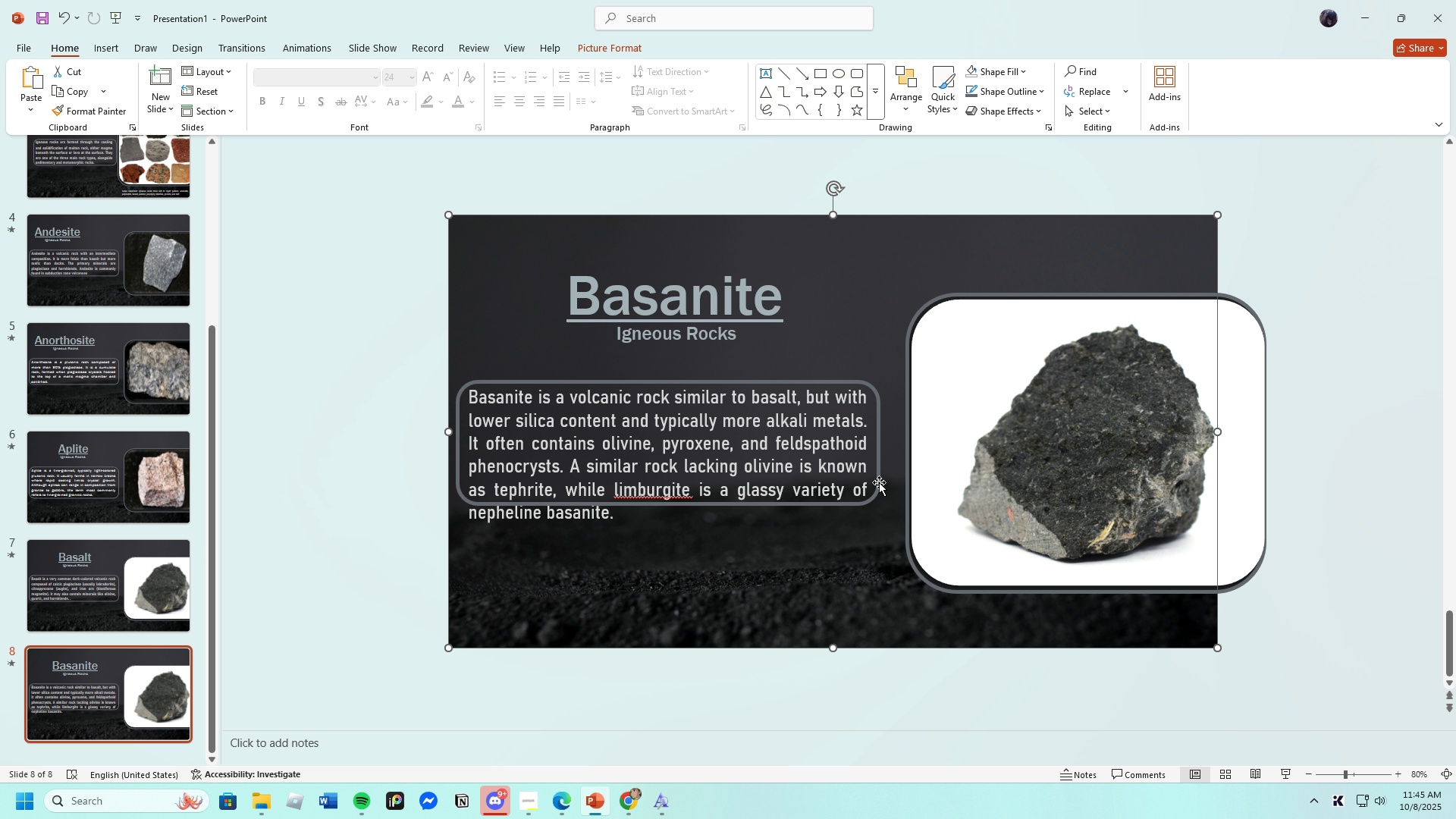 
left_click([877, 482])
 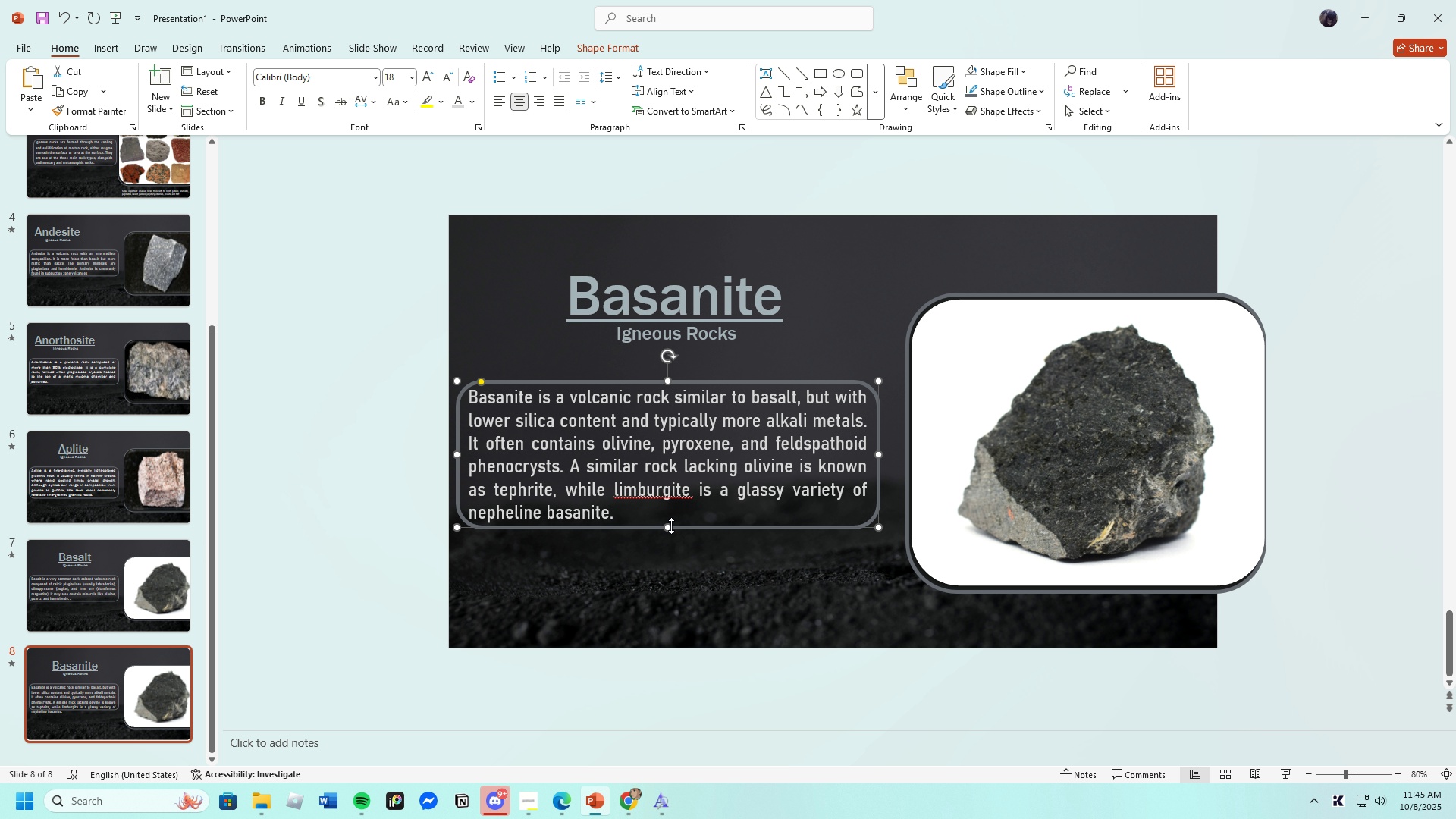 
left_click([844, 592])
 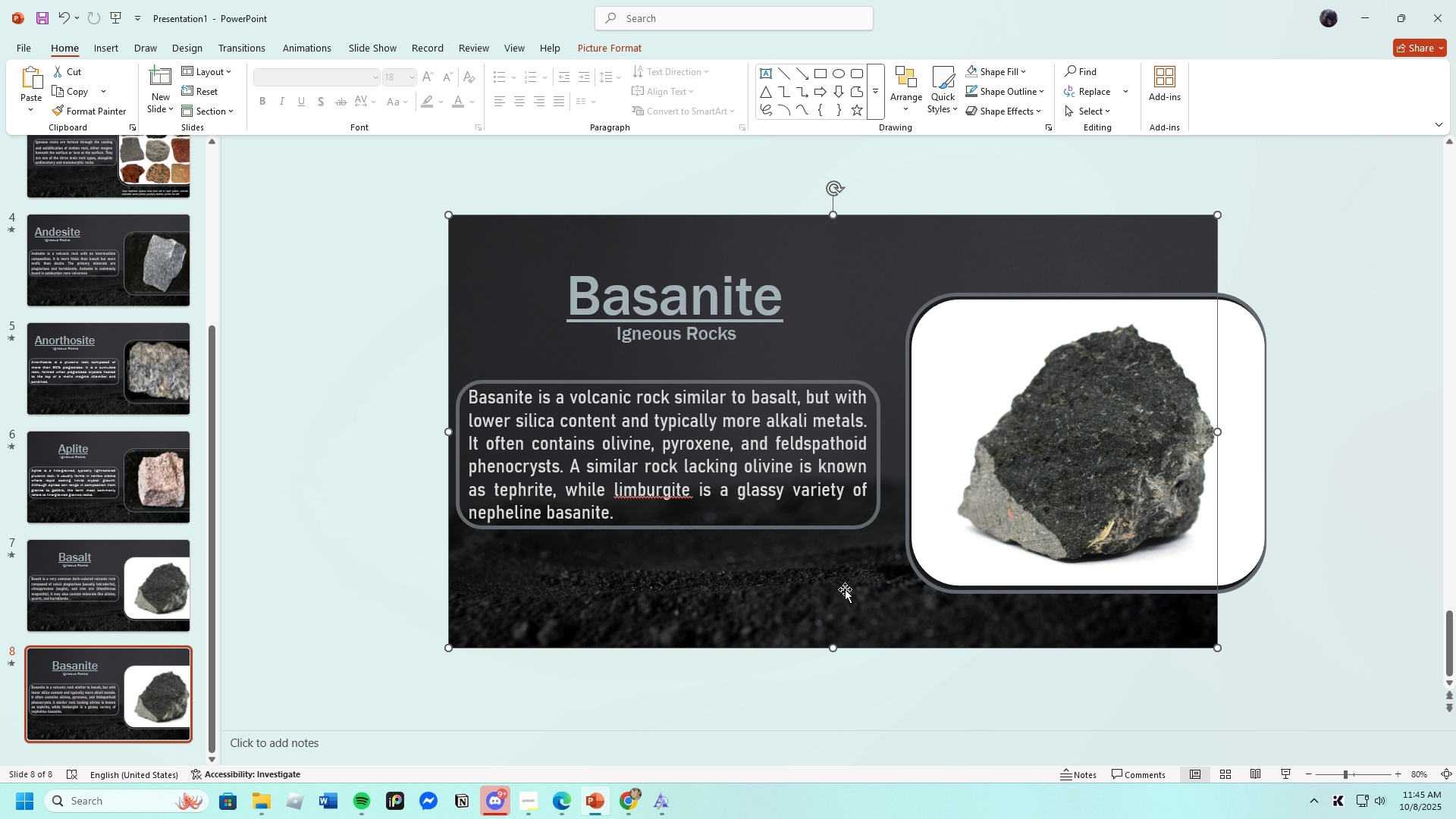 
left_click([949, 498])
 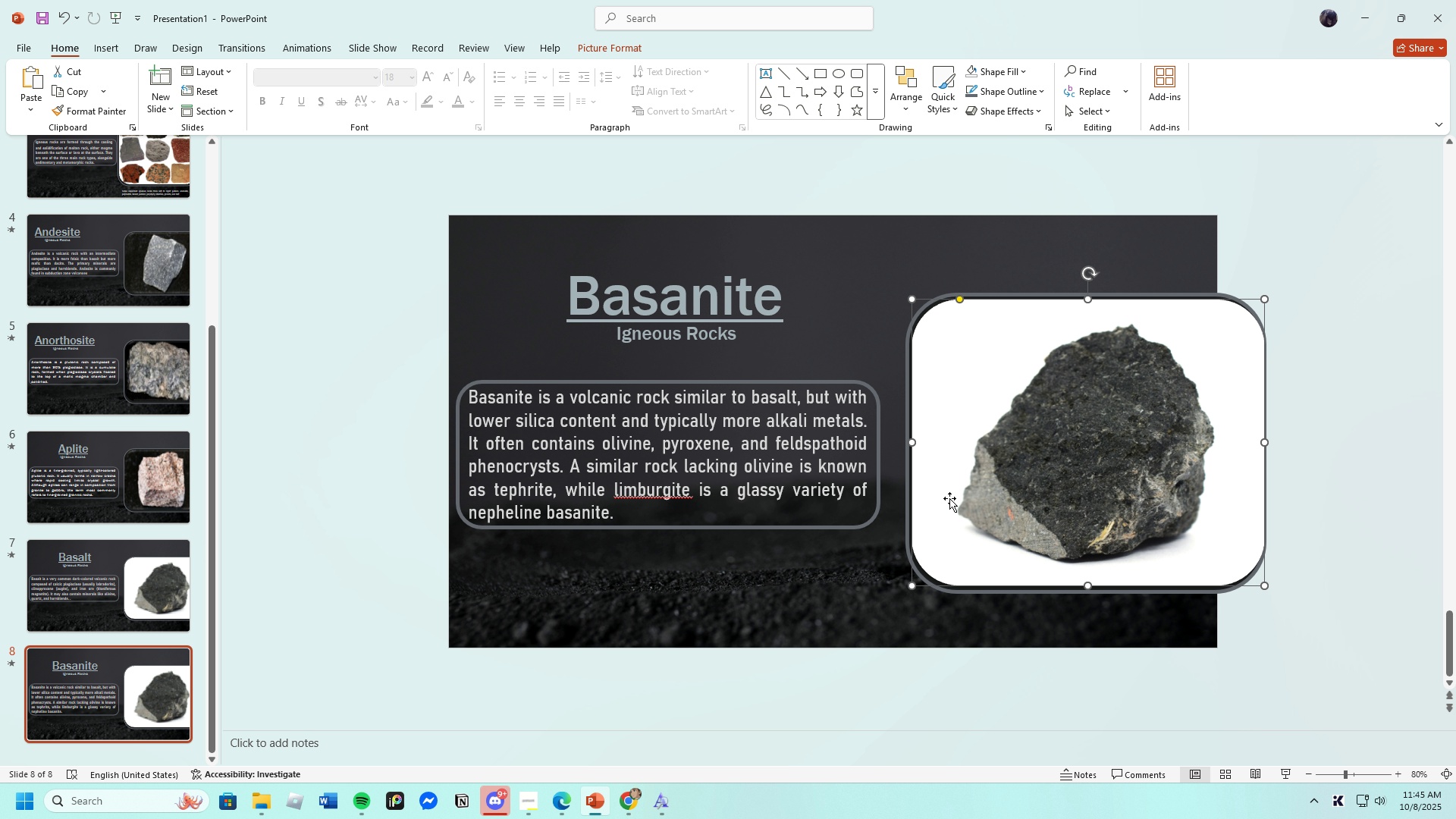 
key(Backspace)
 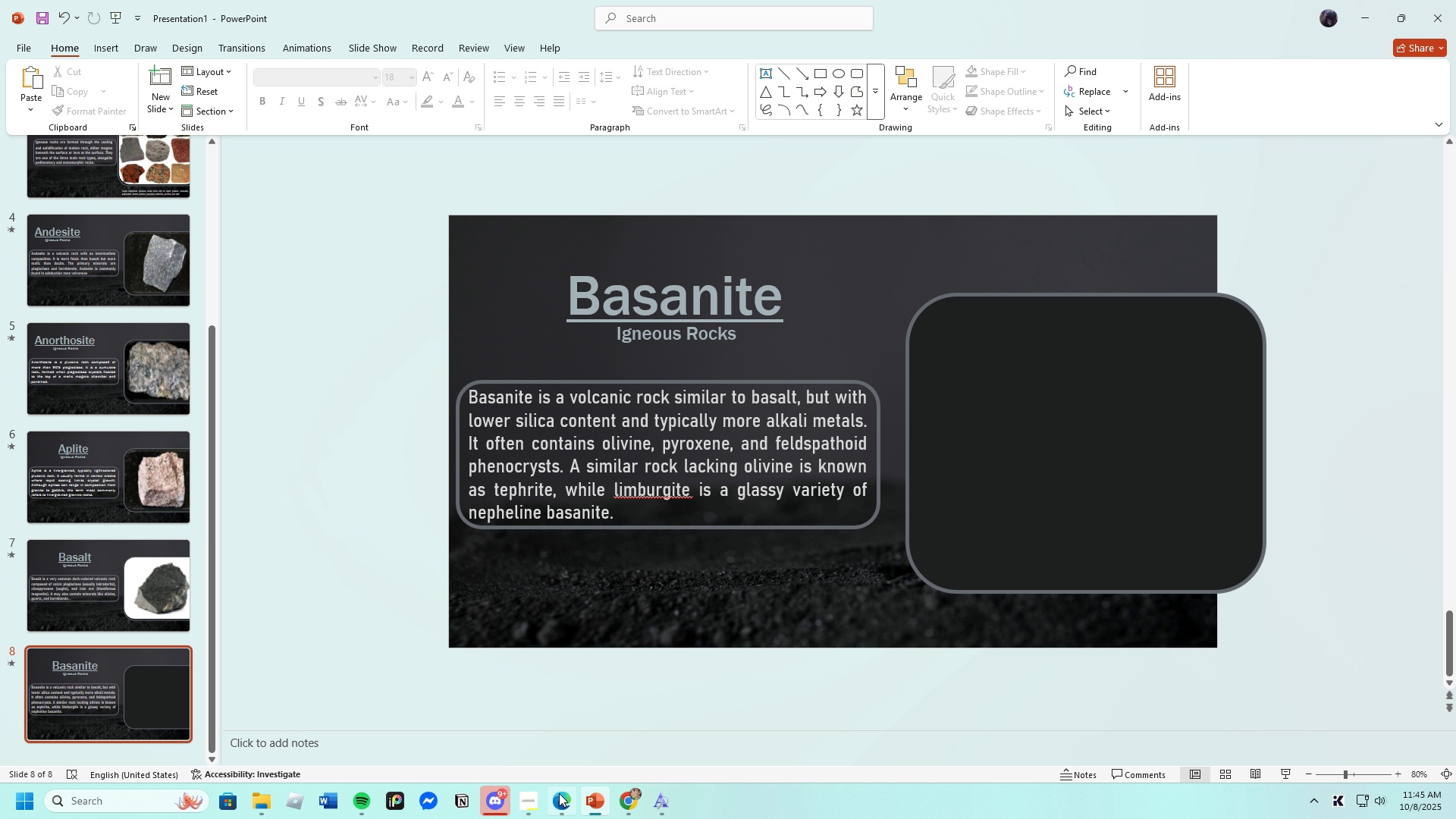 
left_click([558, 797])
 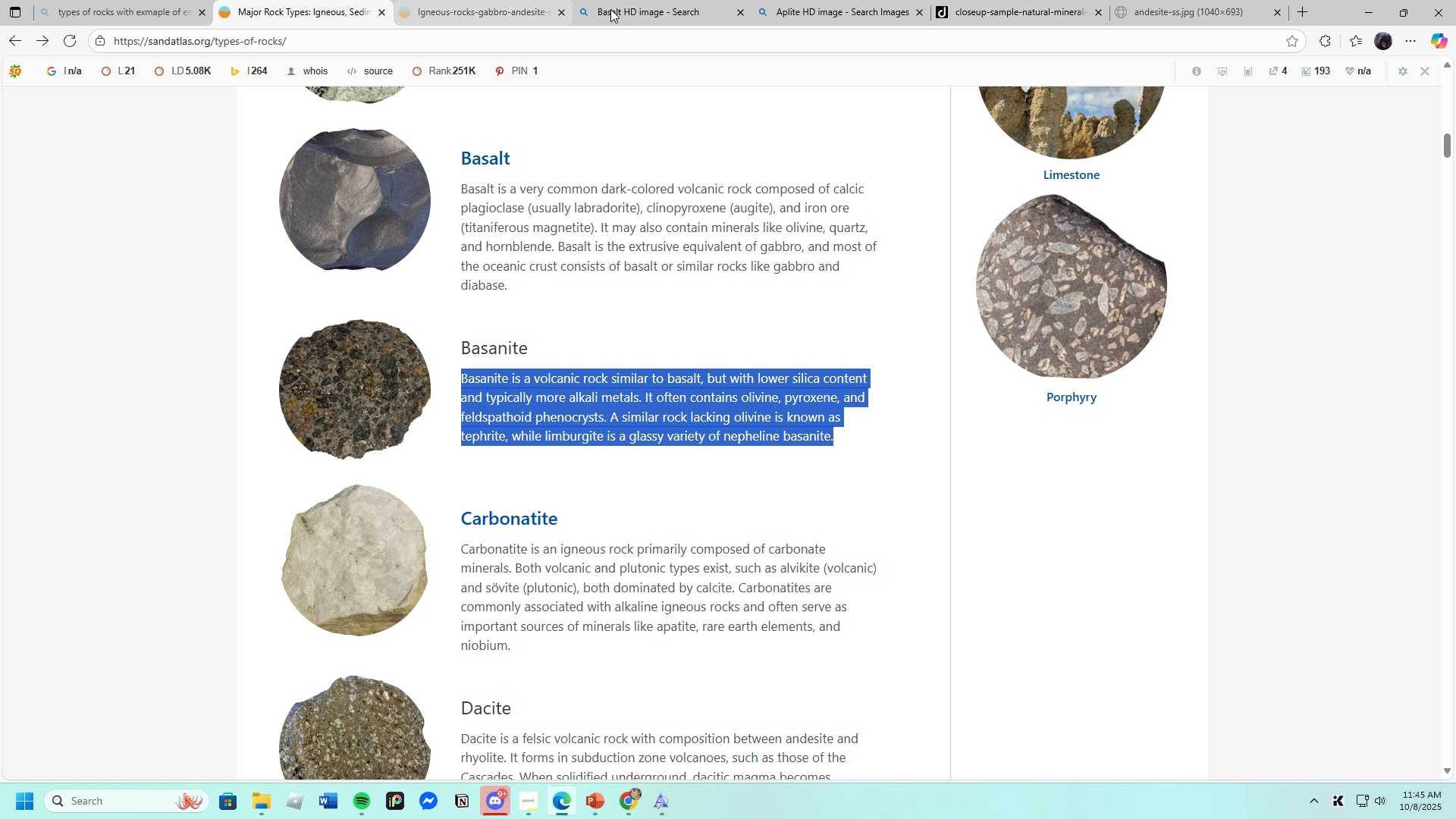 
left_click([656, 12])
 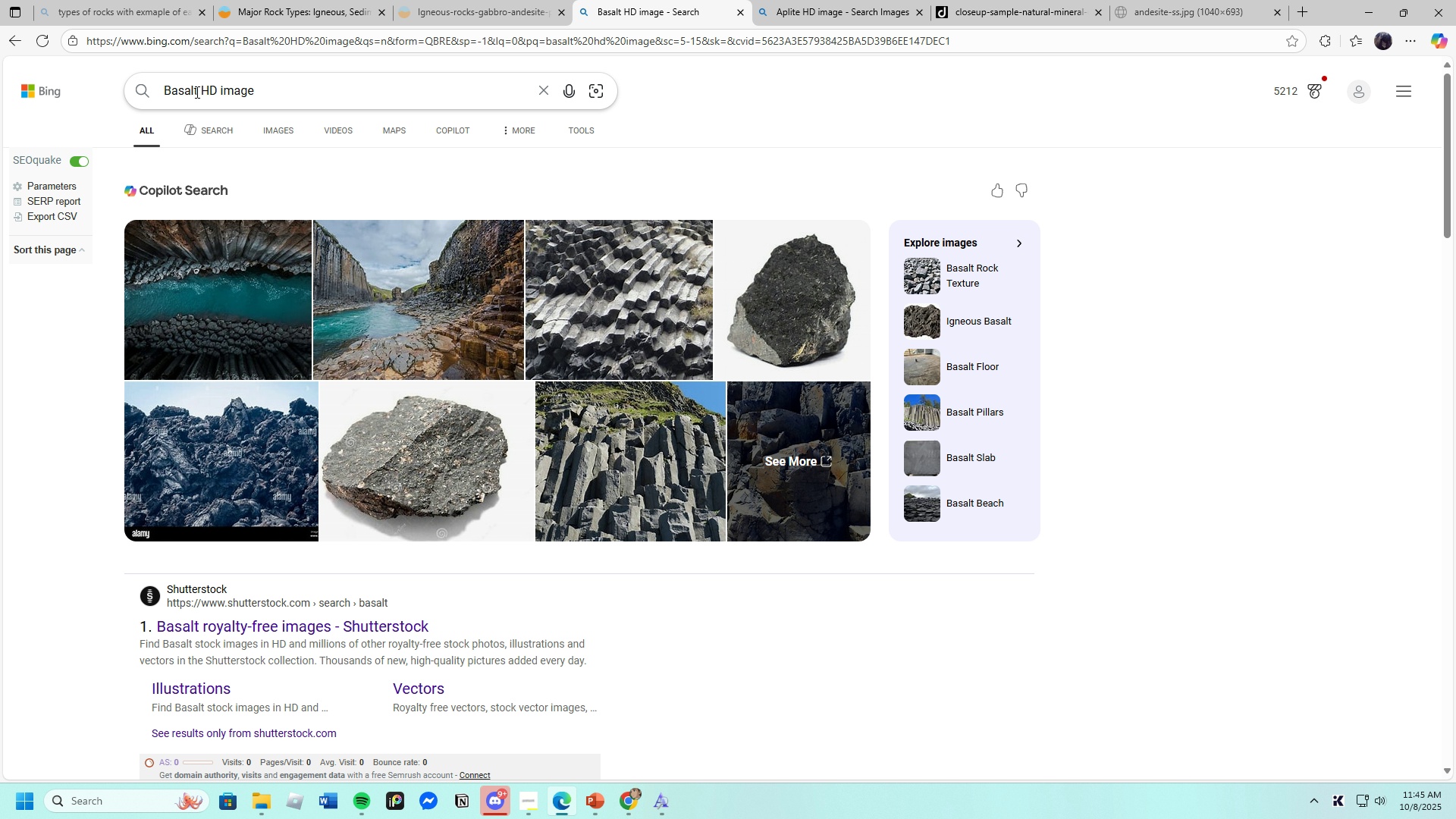 
left_click([196, 92])
 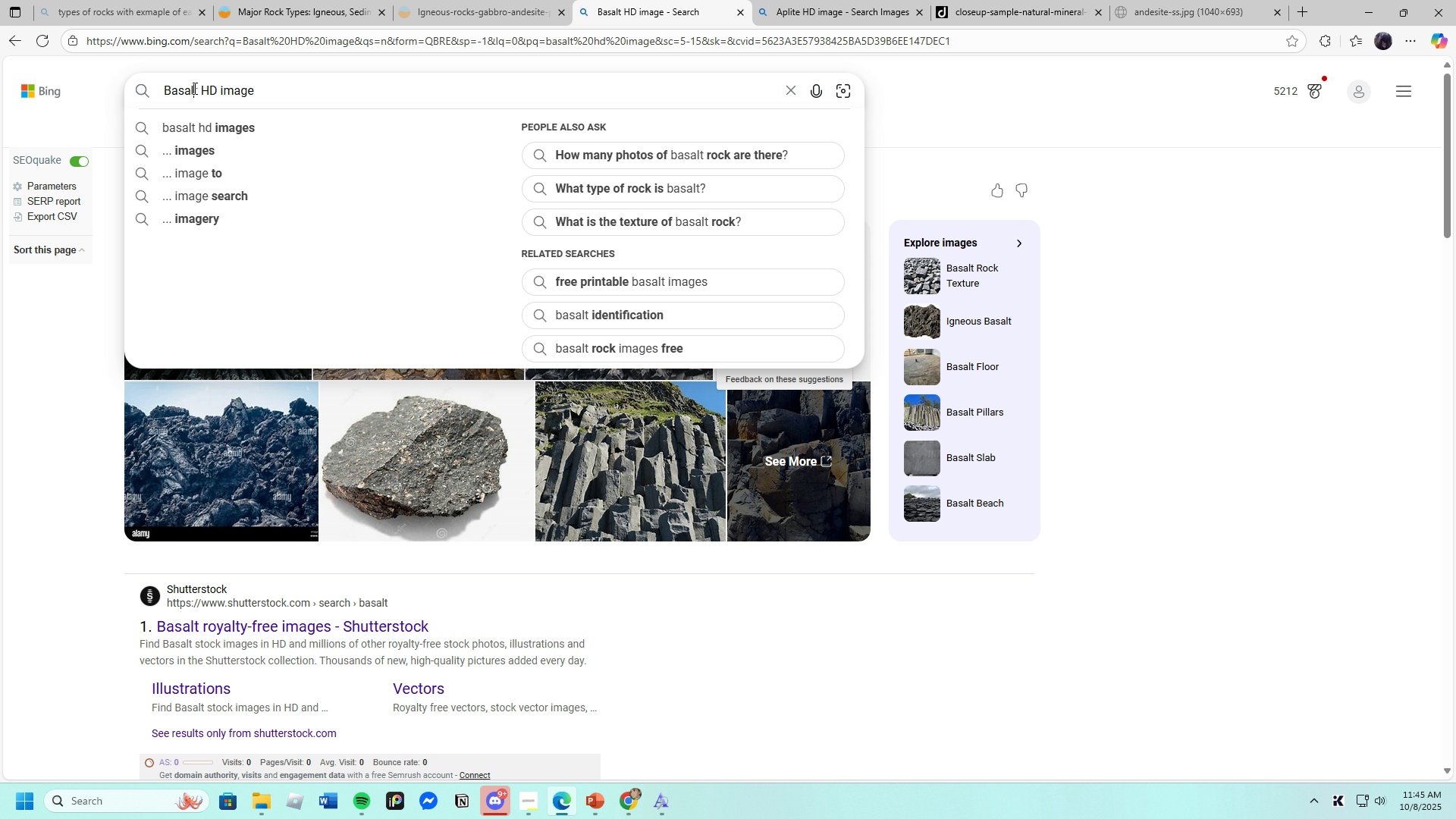 
left_click([199, 89])
 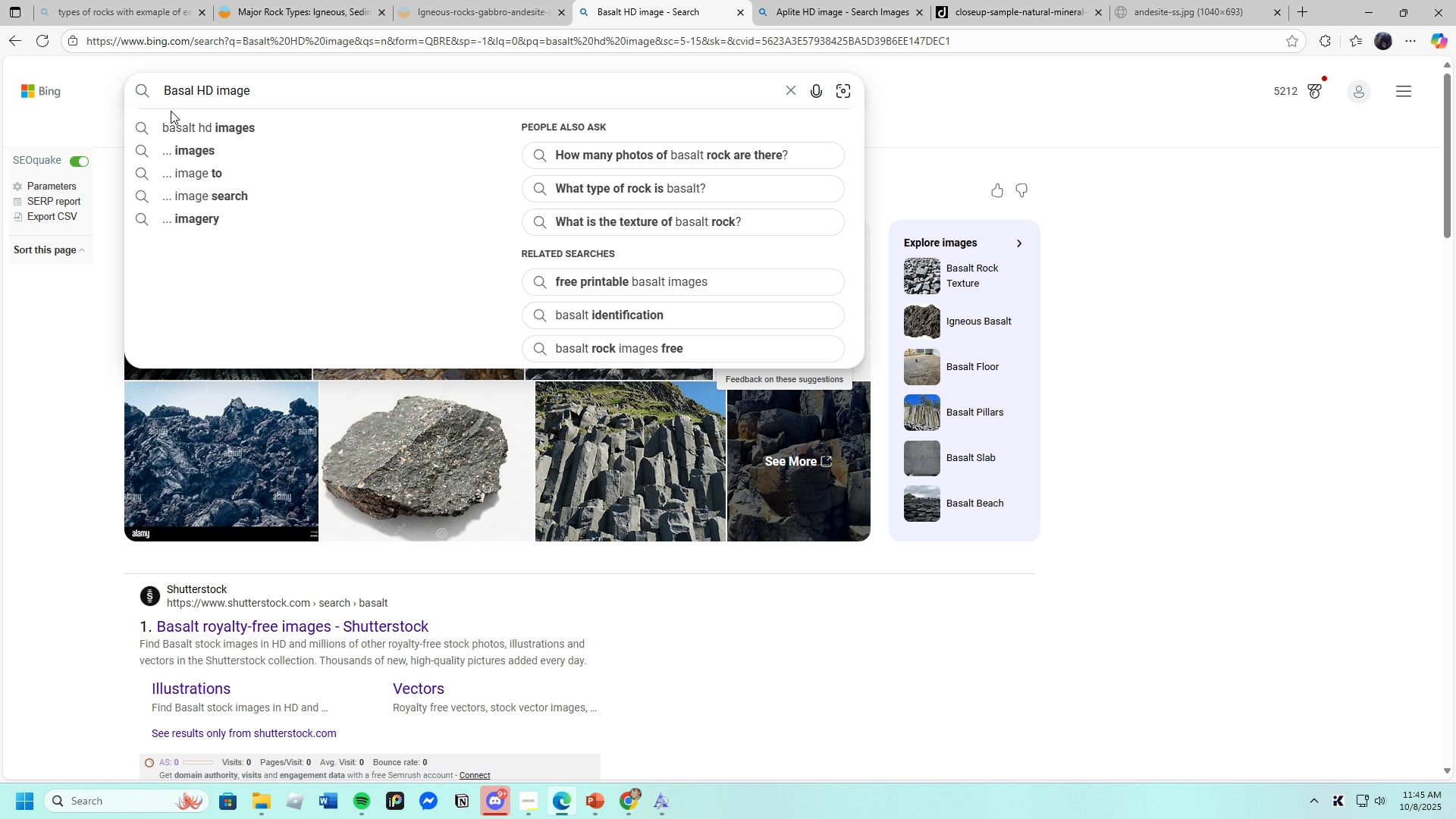 
key(Backspace)
key(Backspace)
type(nite)
 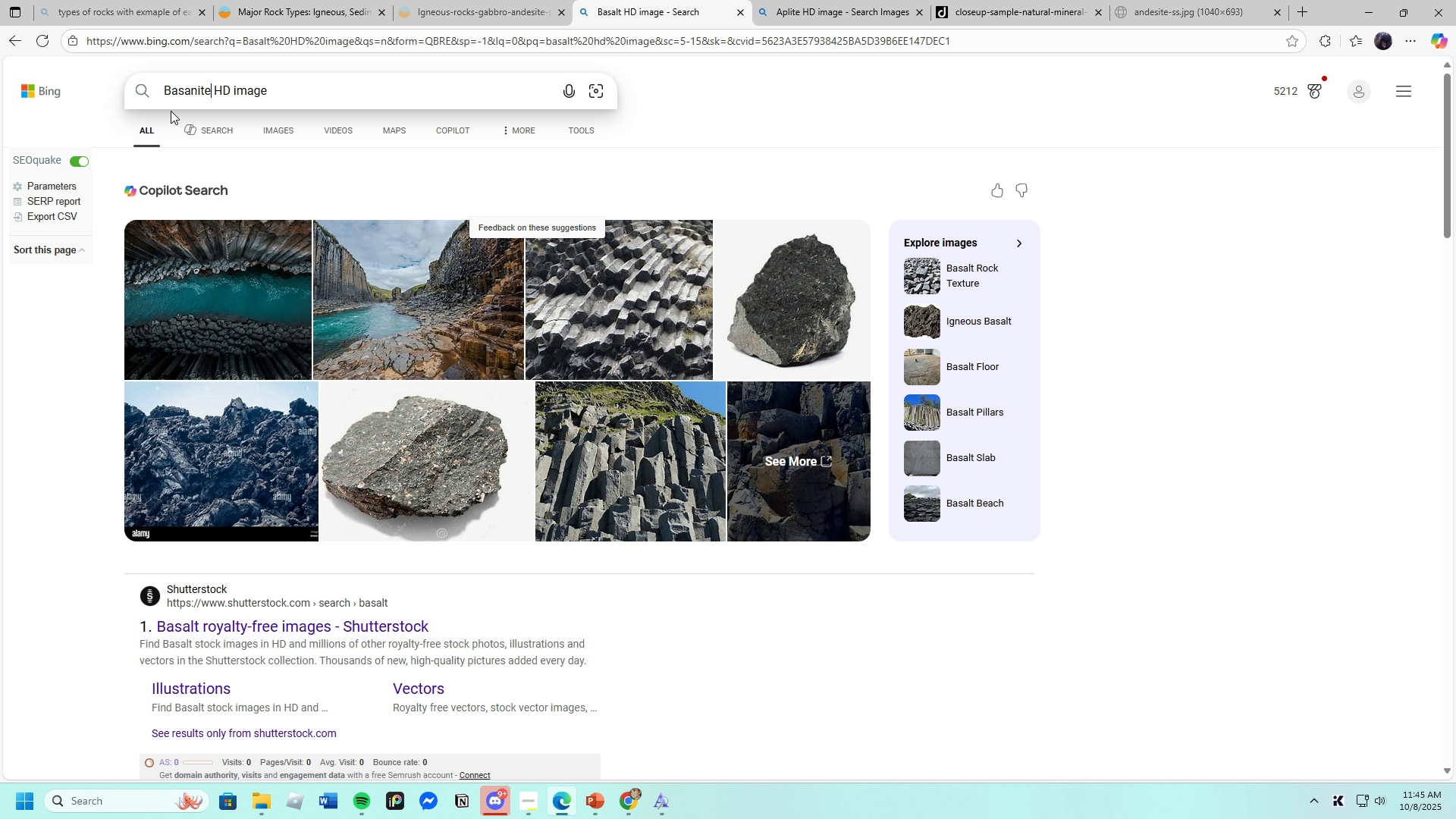 
key(Enter)
 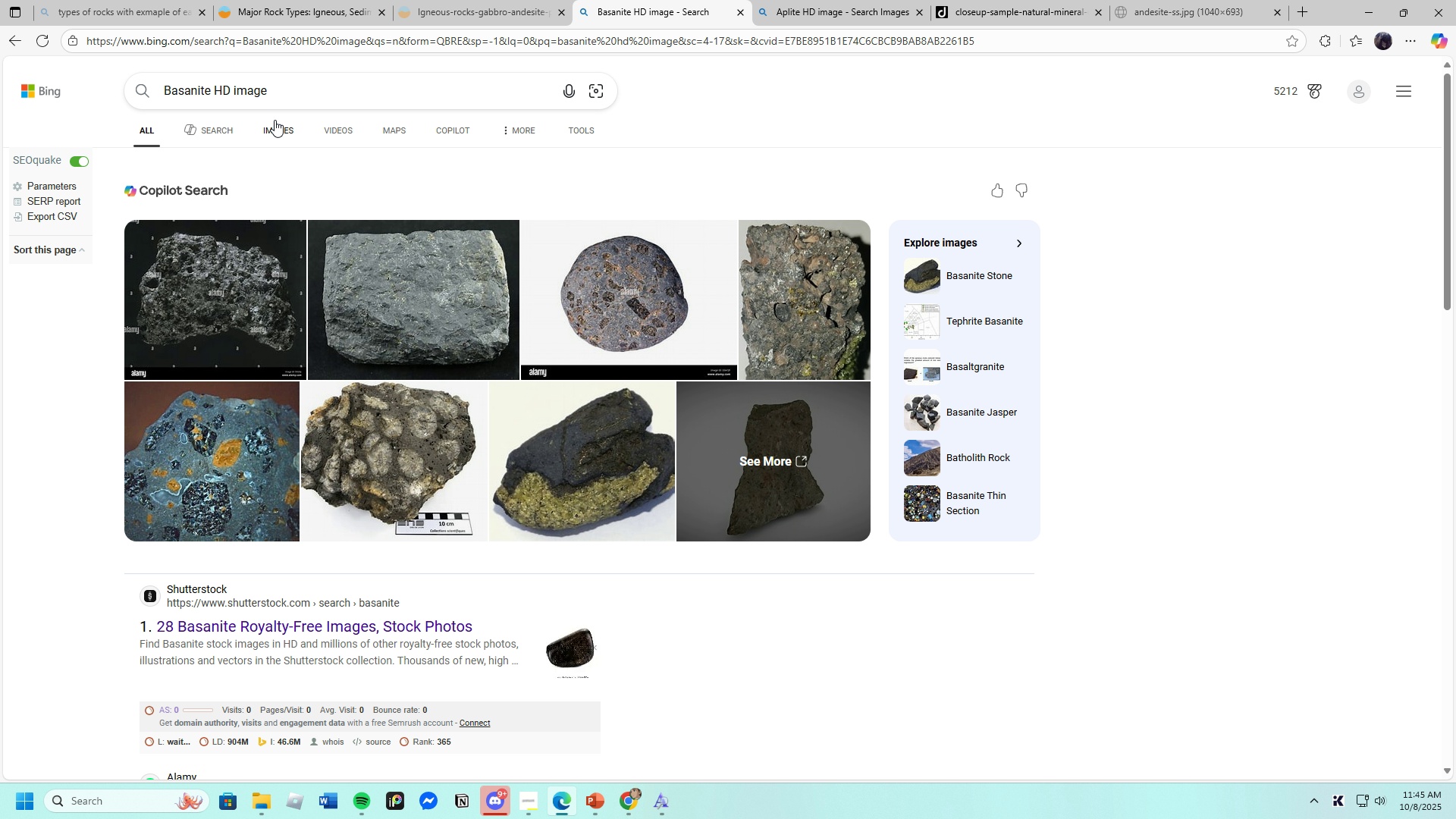 
left_click([277, 125])
 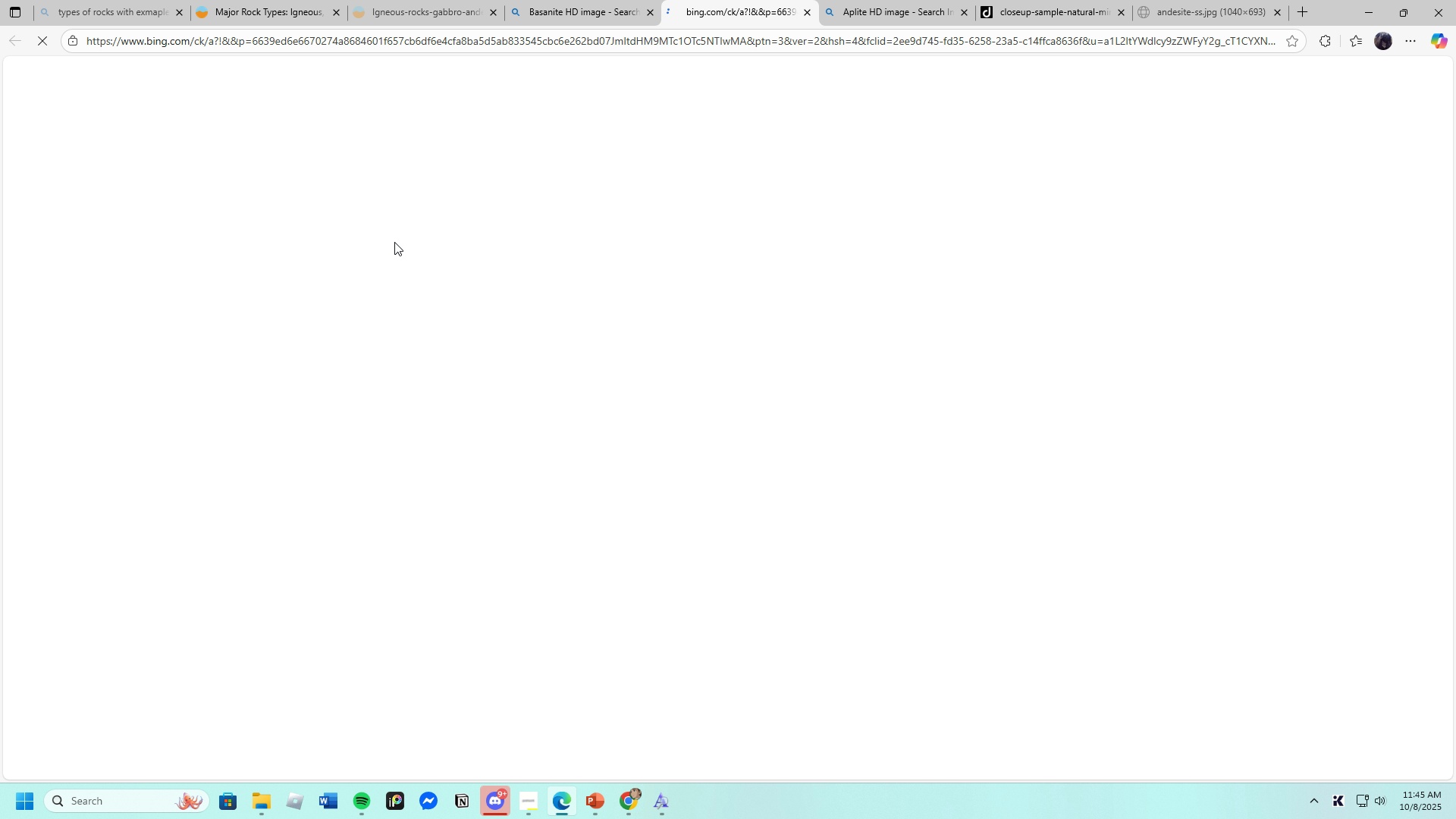 
mouse_move([626, 386])
 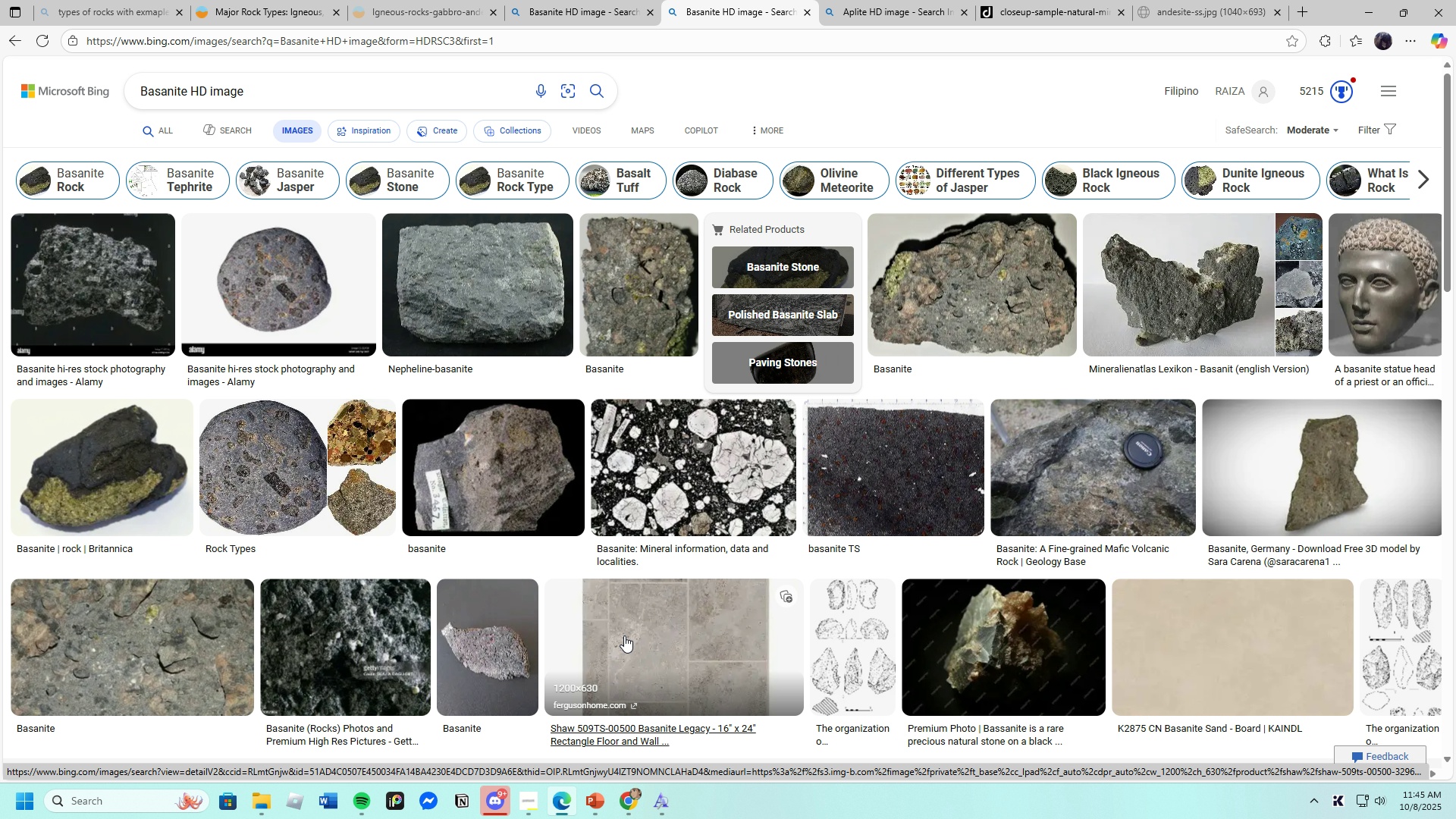 
scroll: coordinate [626, 626], scroll_direction: down, amount: 5.0
 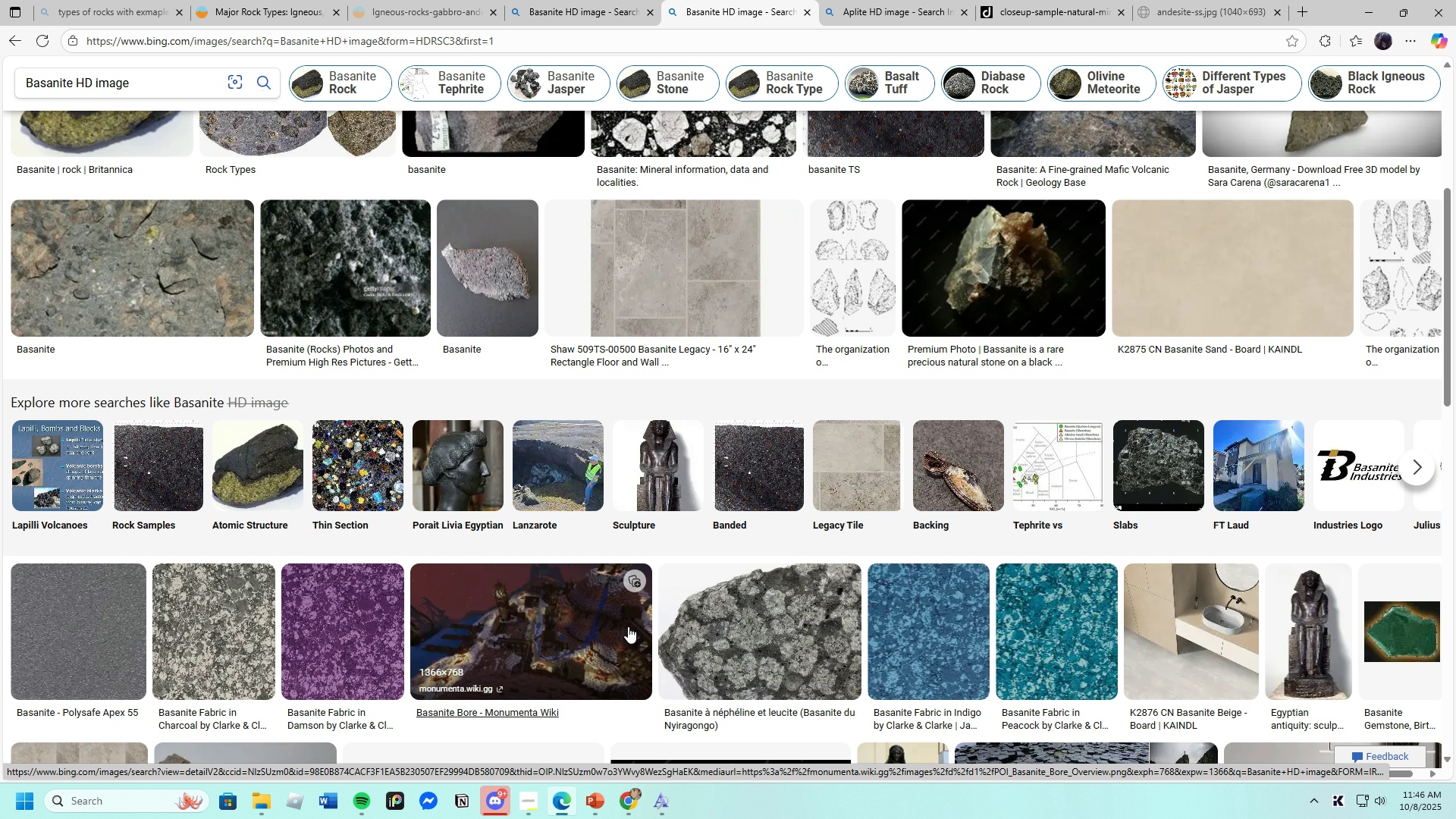 
scroll: coordinate [630, 626], scroll_direction: up, amount: 6.0
 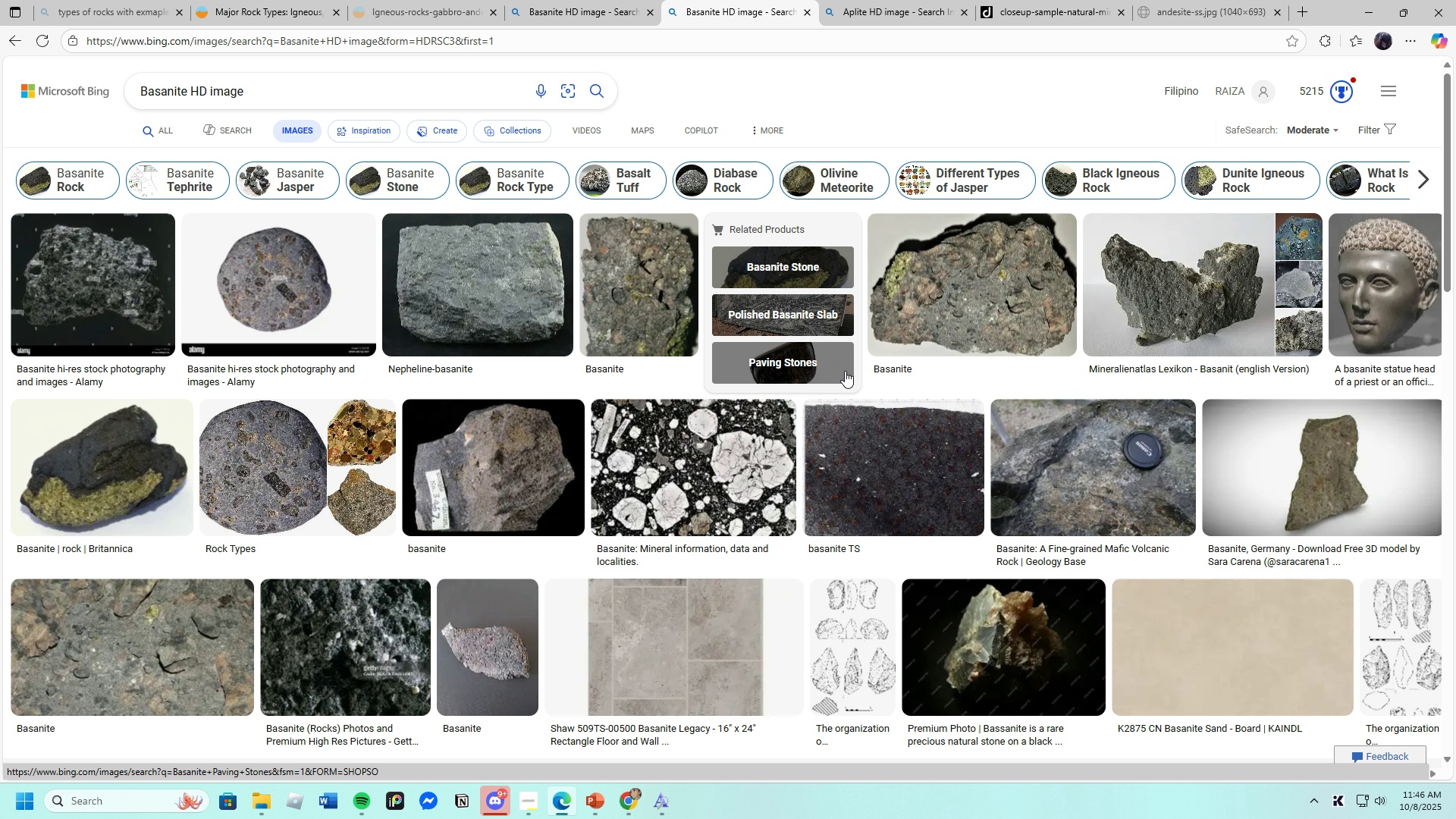 
left_click([935, 284])
 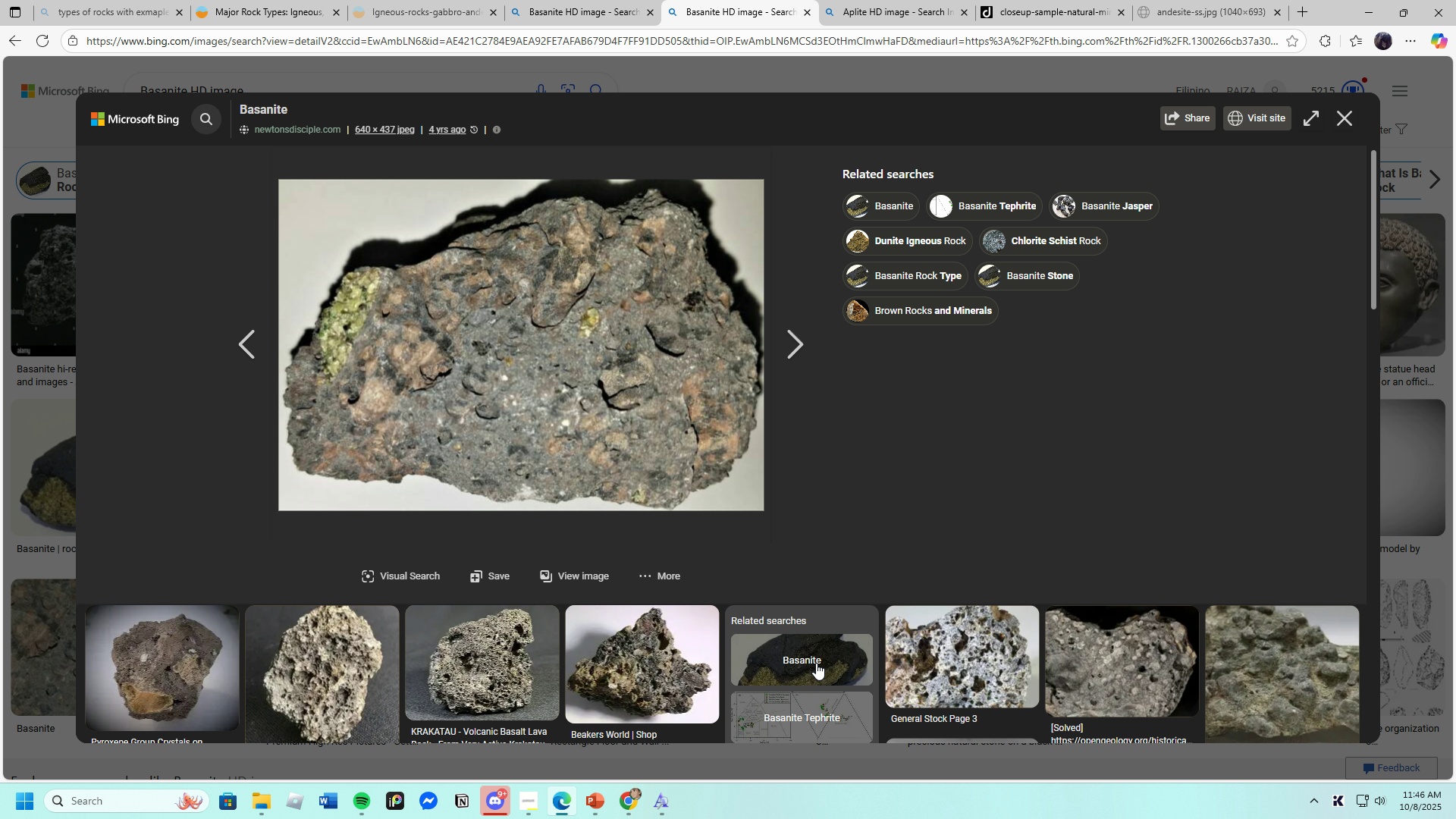 
scroll: coordinate [817, 663], scroll_direction: down, amount: 1.0
 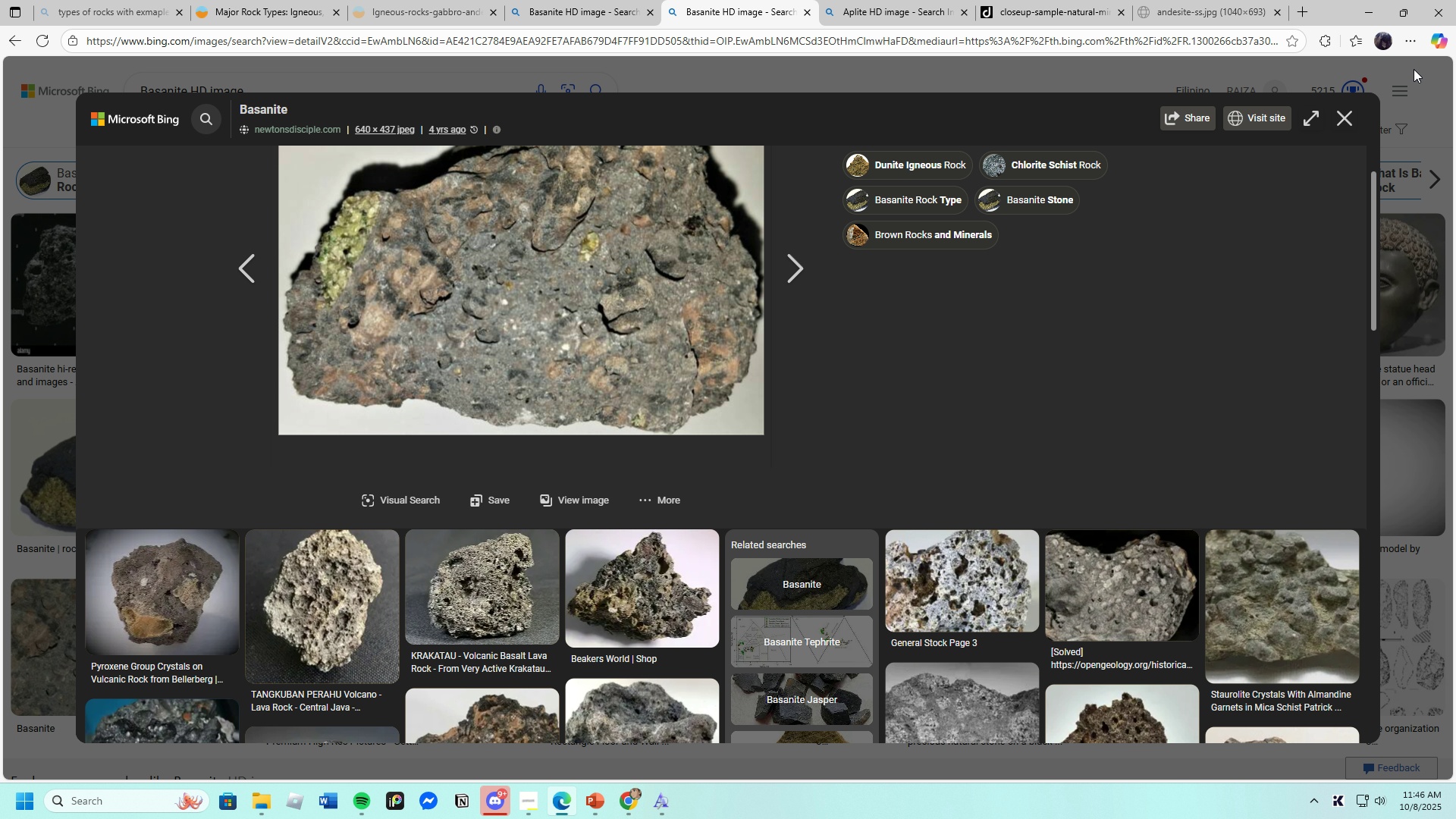 
left_click([1349, 115])
 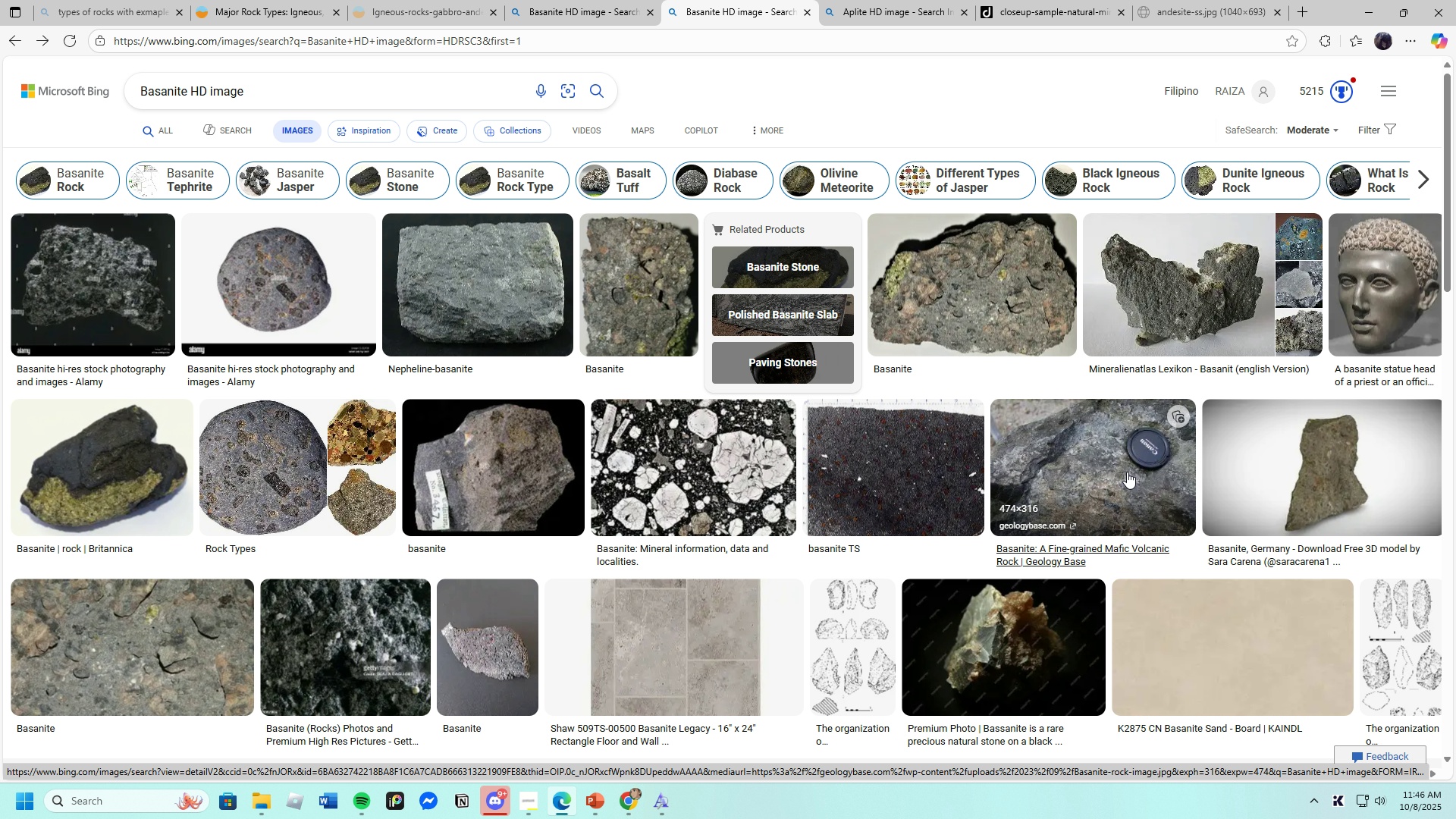 
wait(5.23)
 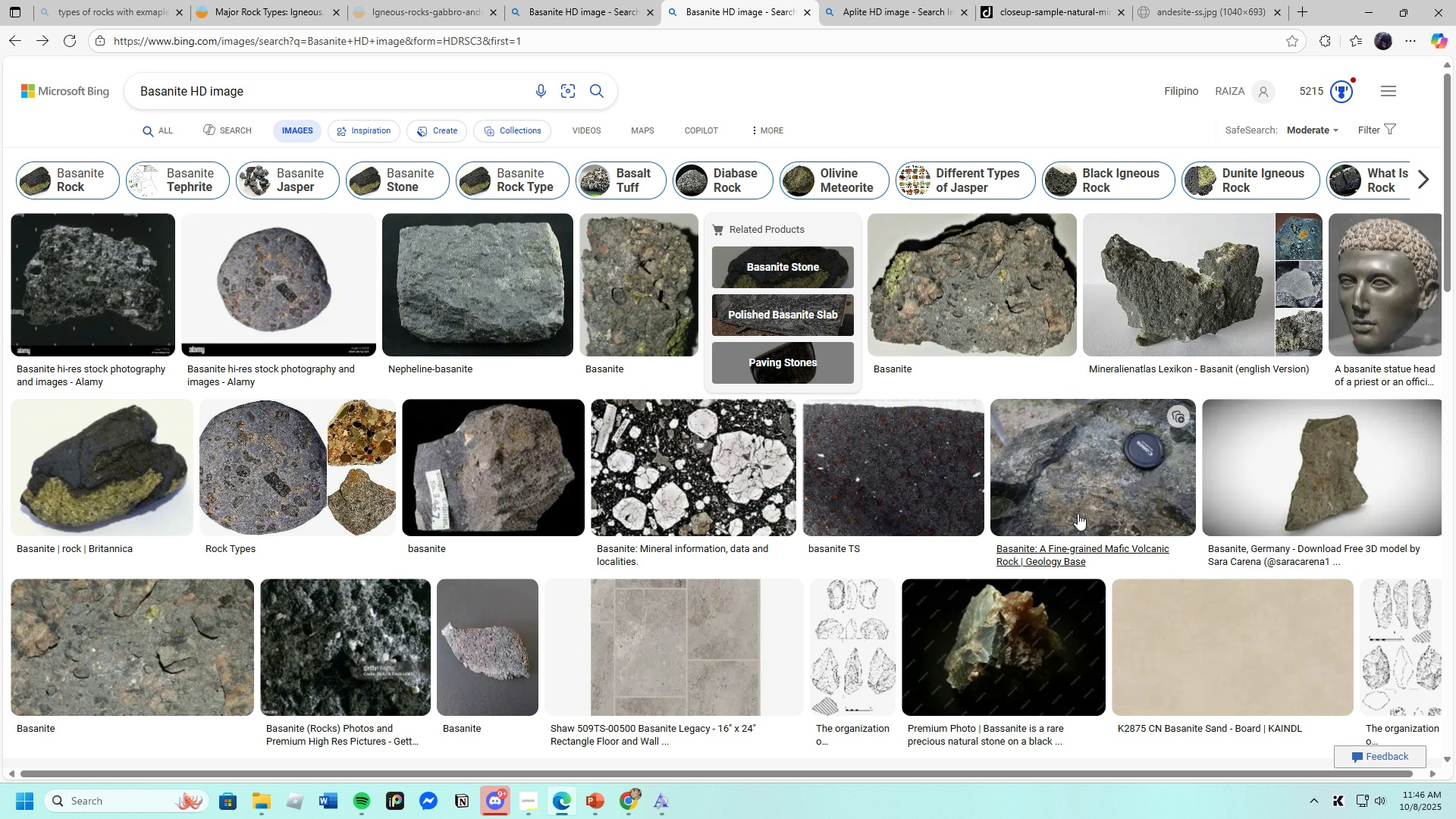 
left_click([1238, 464])
 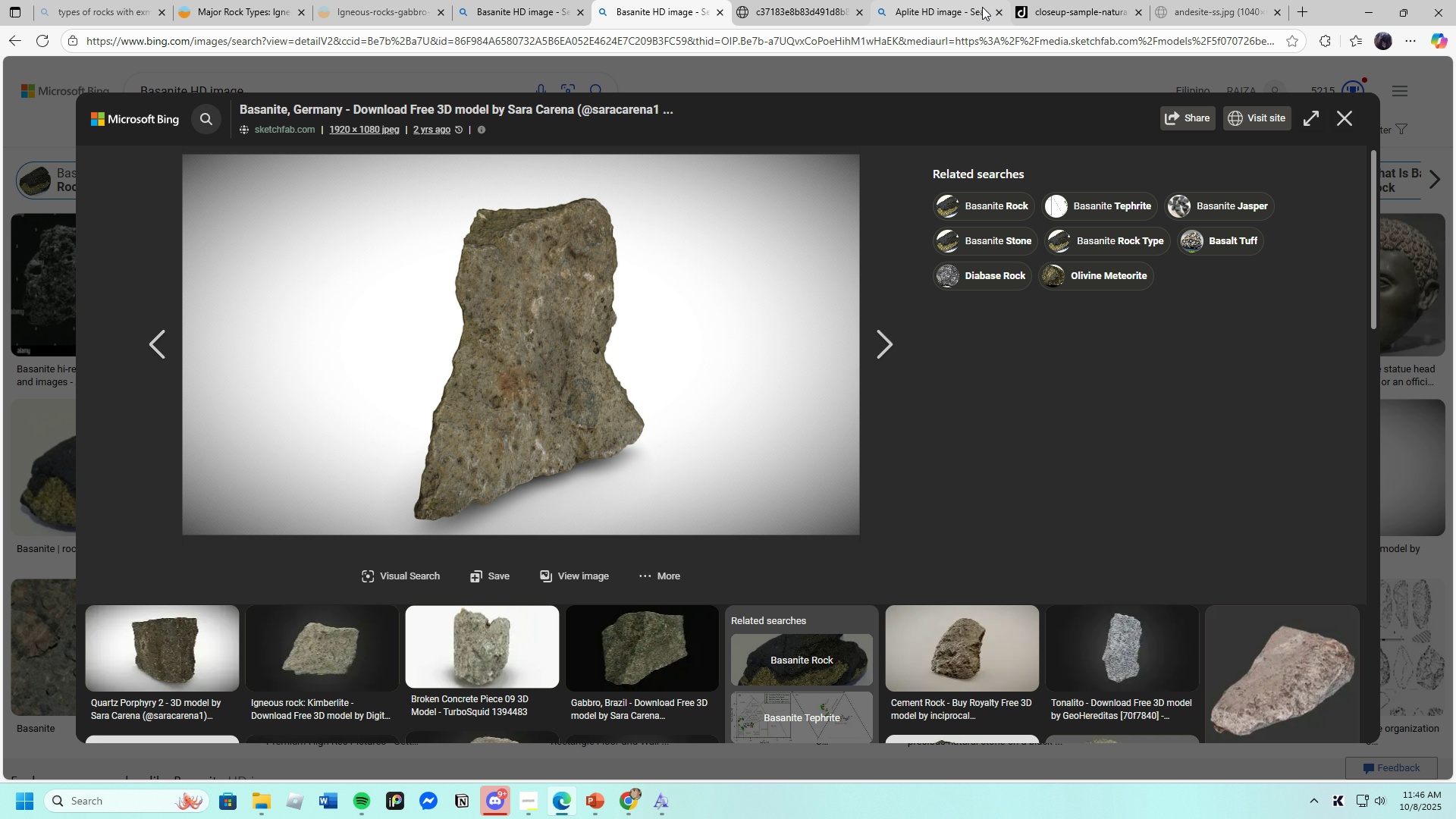 
wait(5.82)
 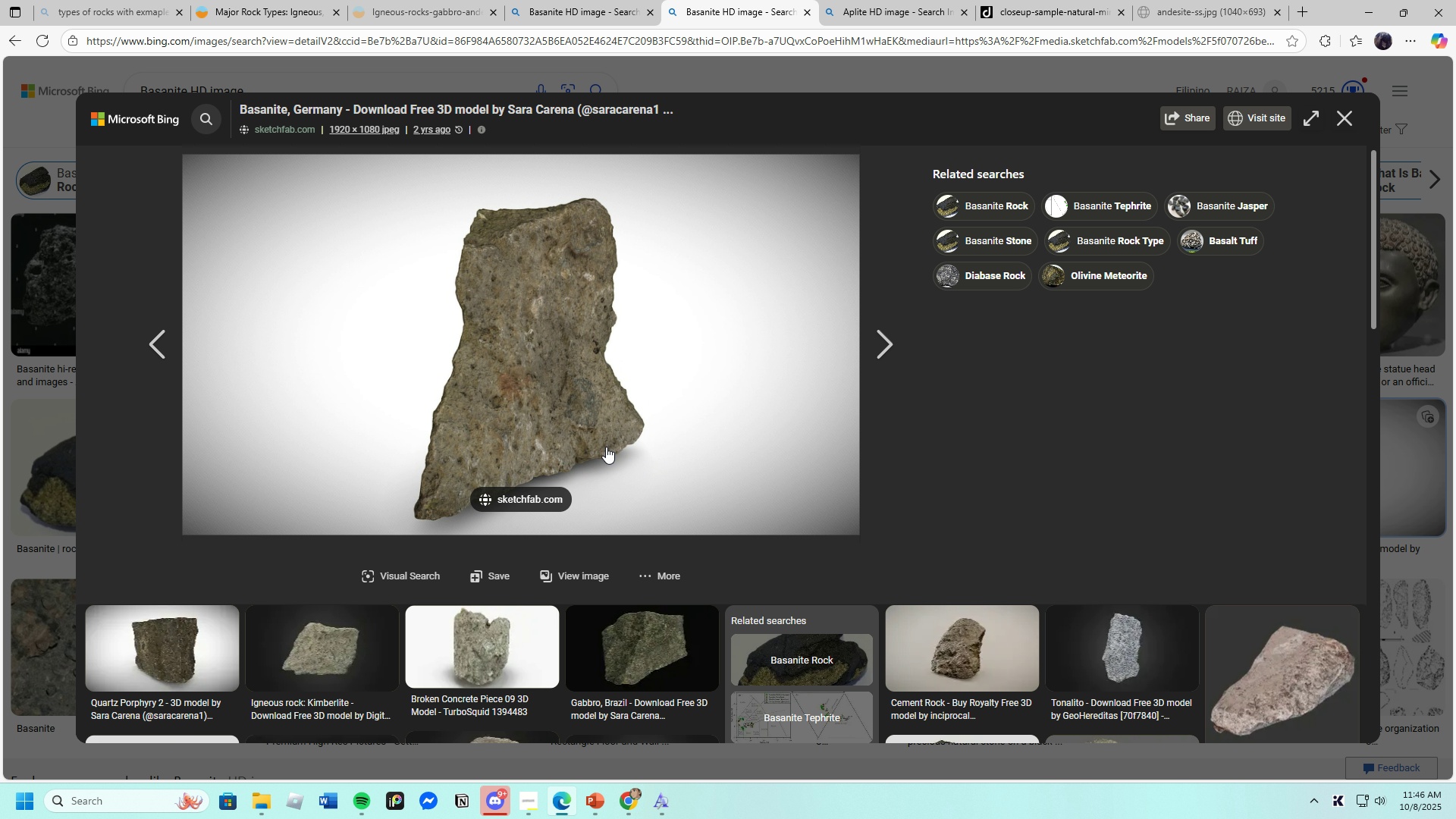 
left_click([977, 7])
 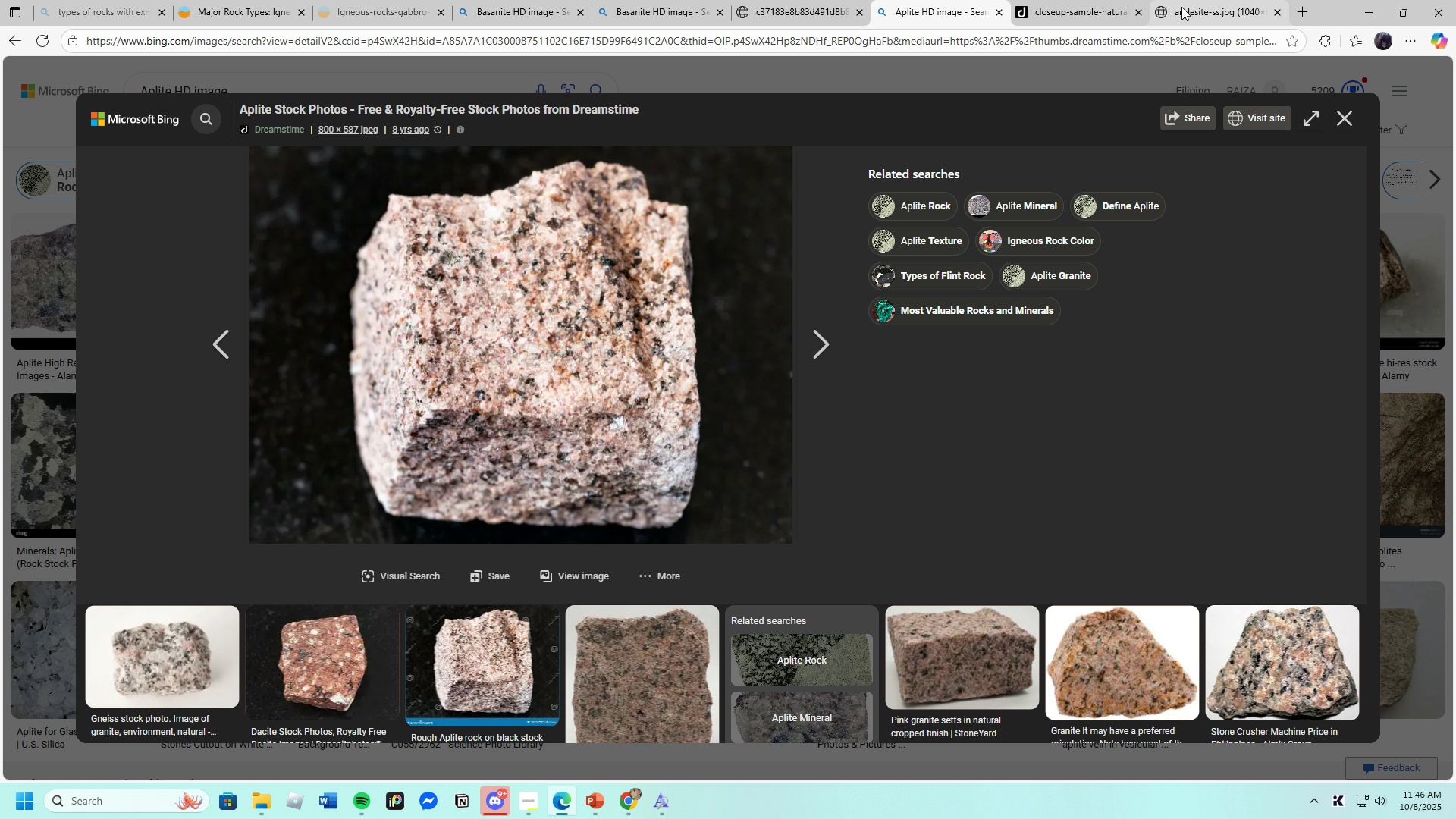 
left_click([1200, 7])
 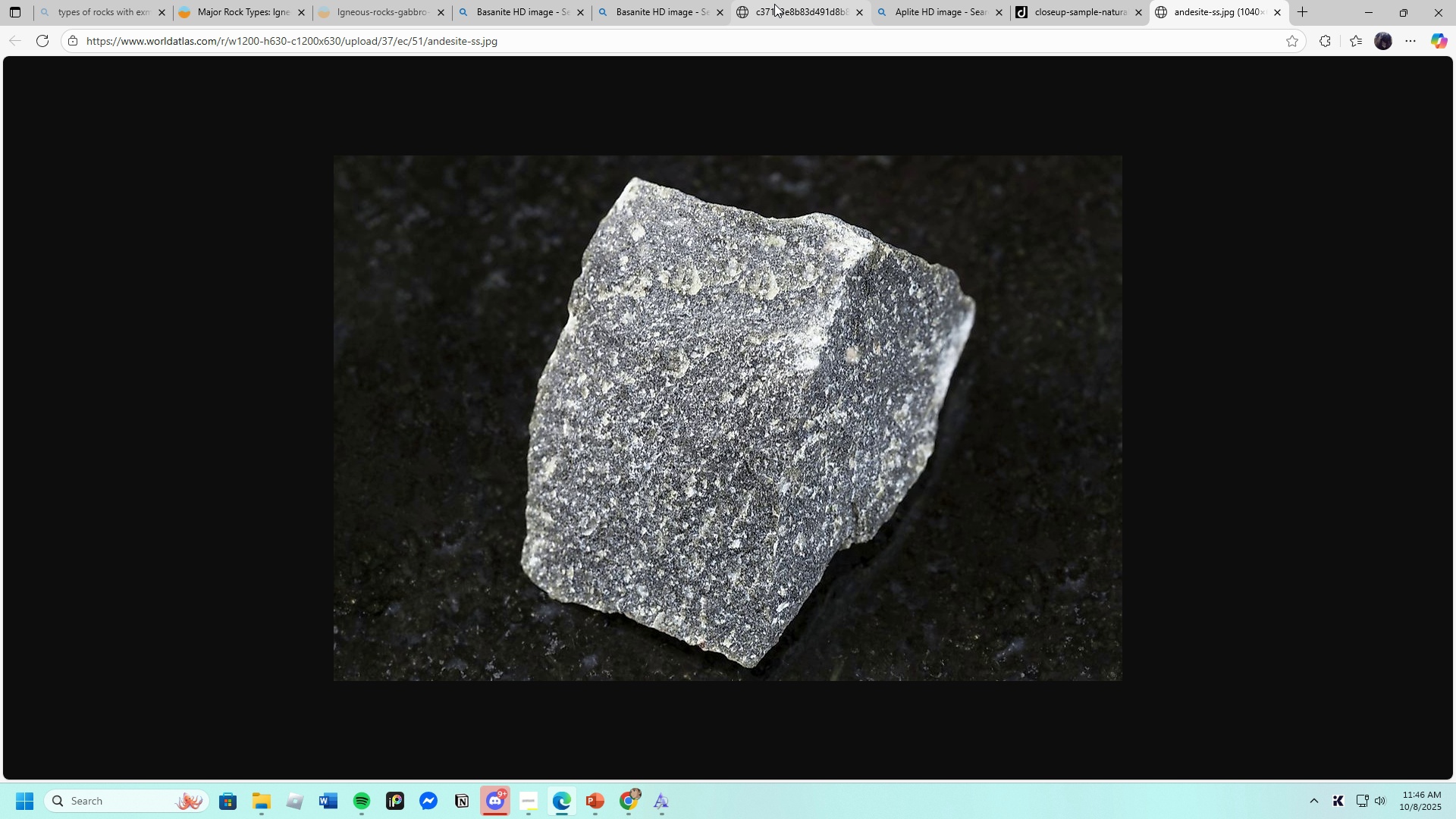 
left_click([773, 5])
 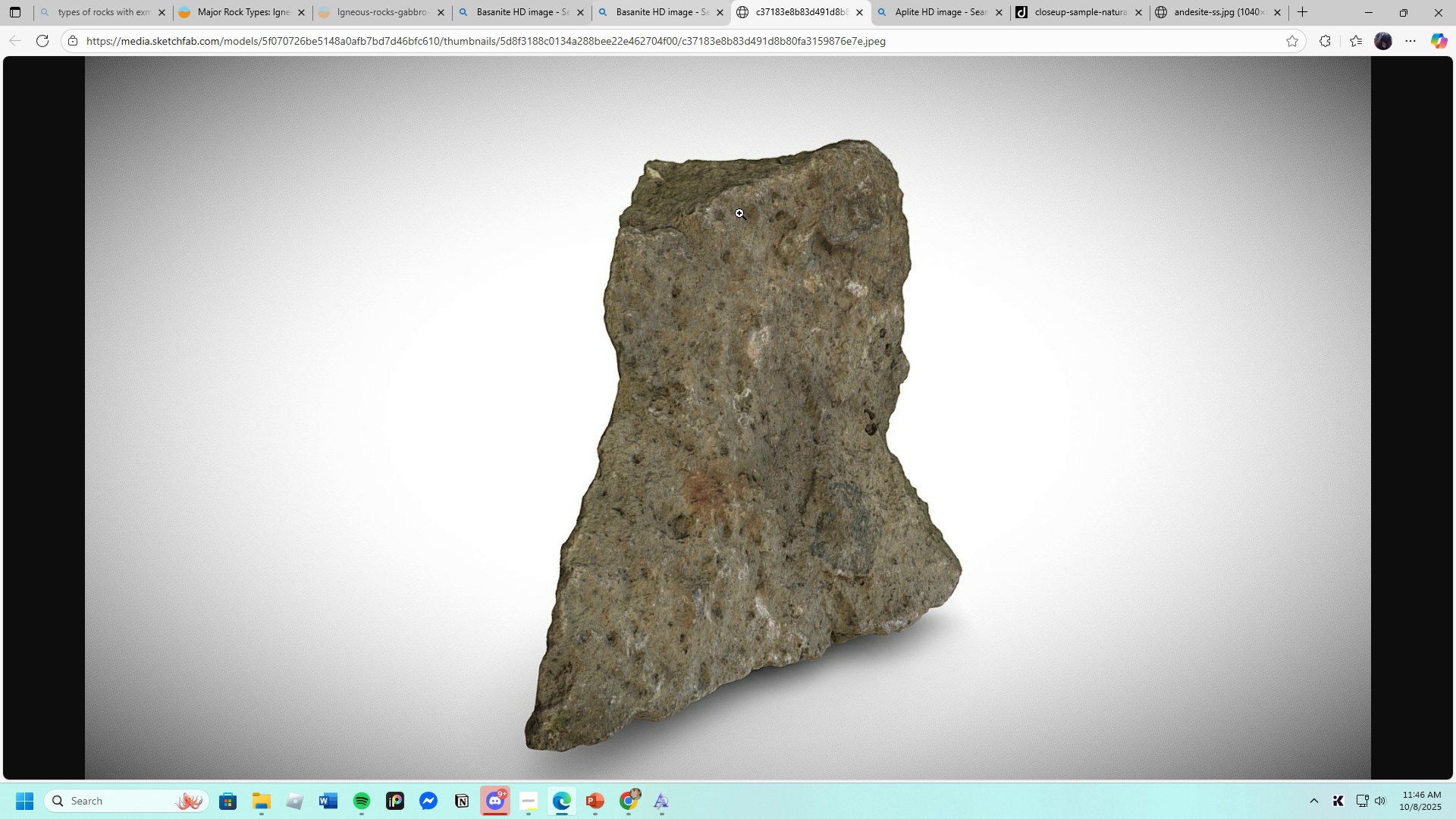 
right_click([739, 215])
 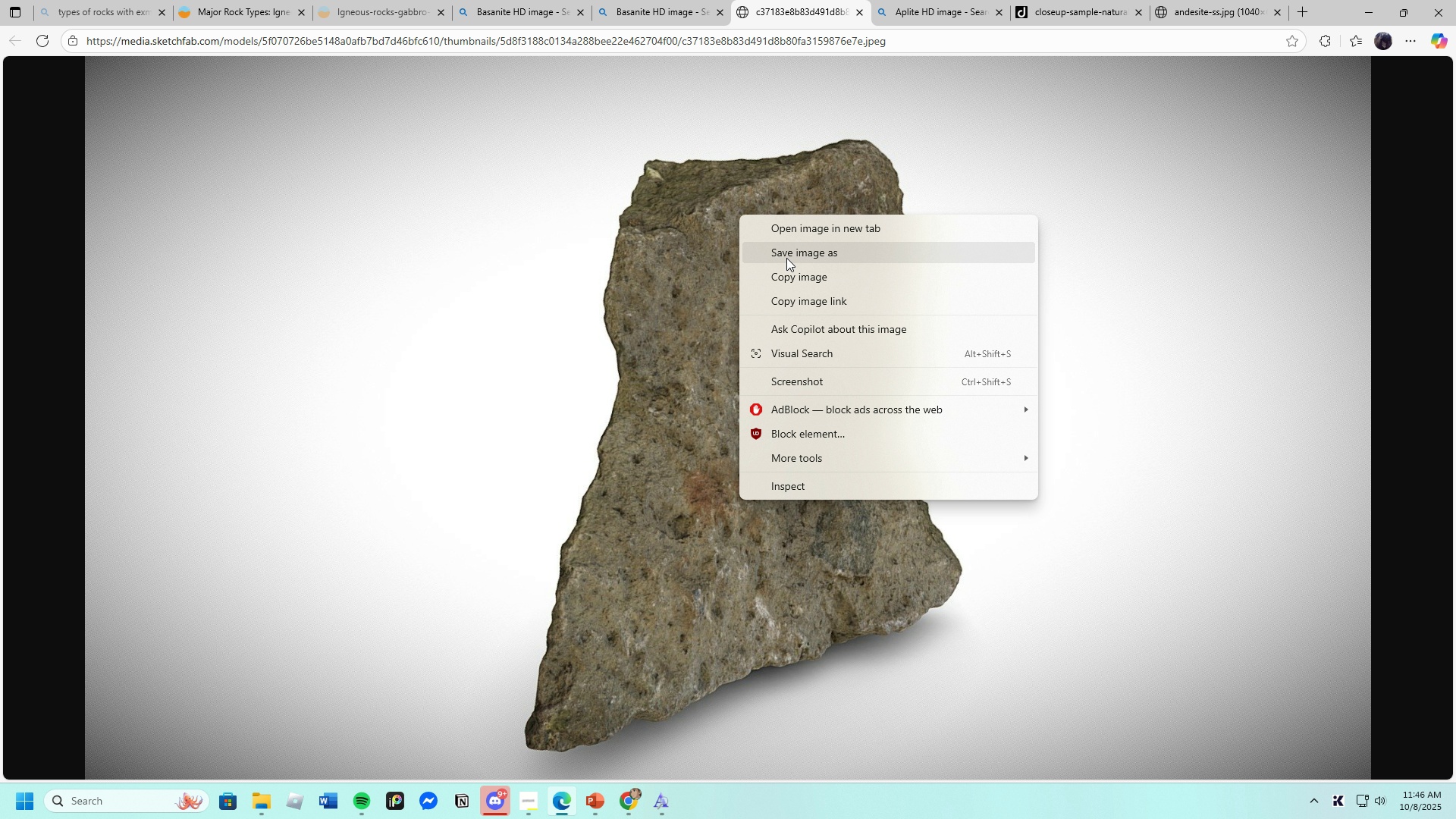 
left_click([786, 257])
 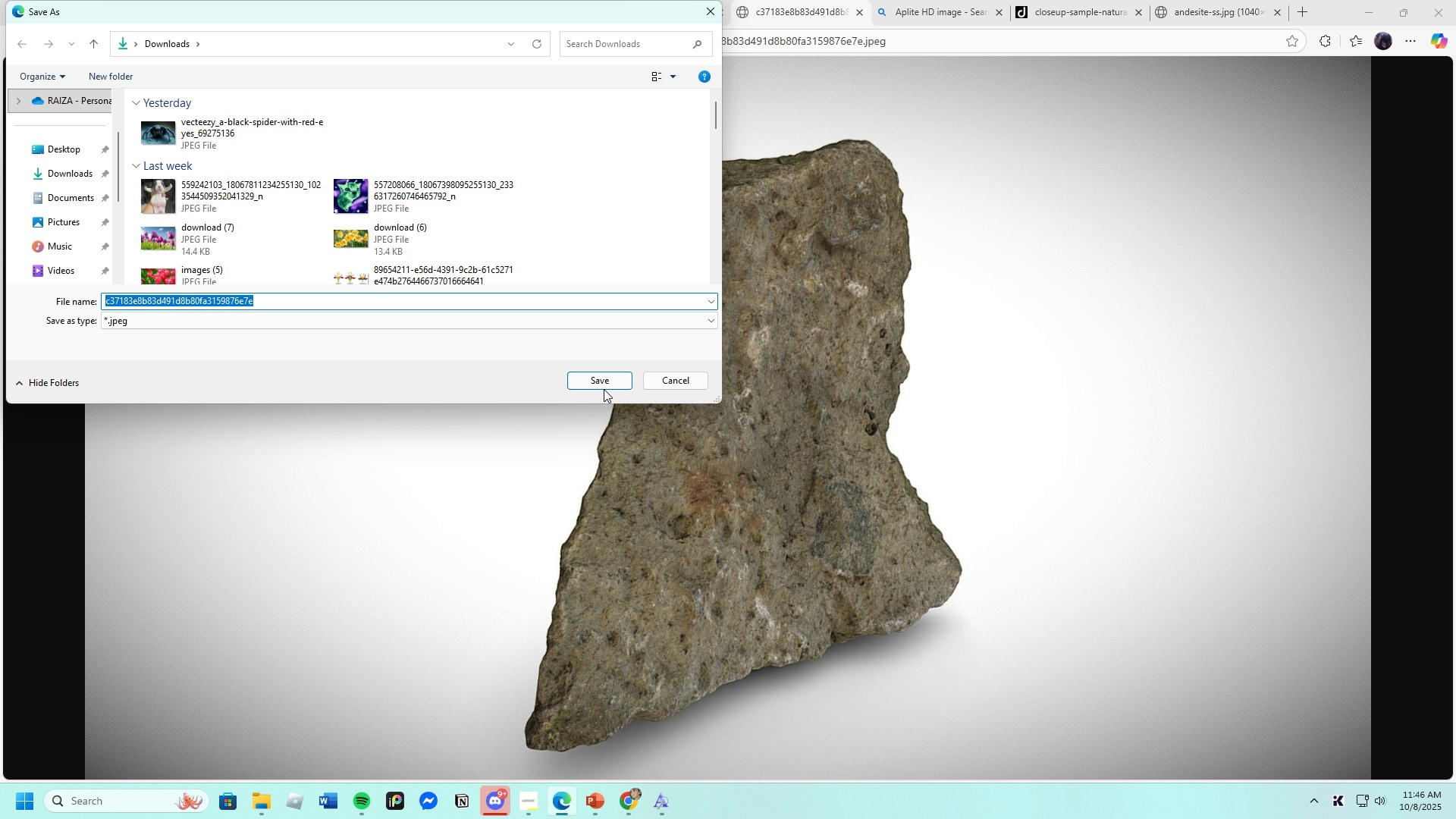 
left_click([599, 383])
 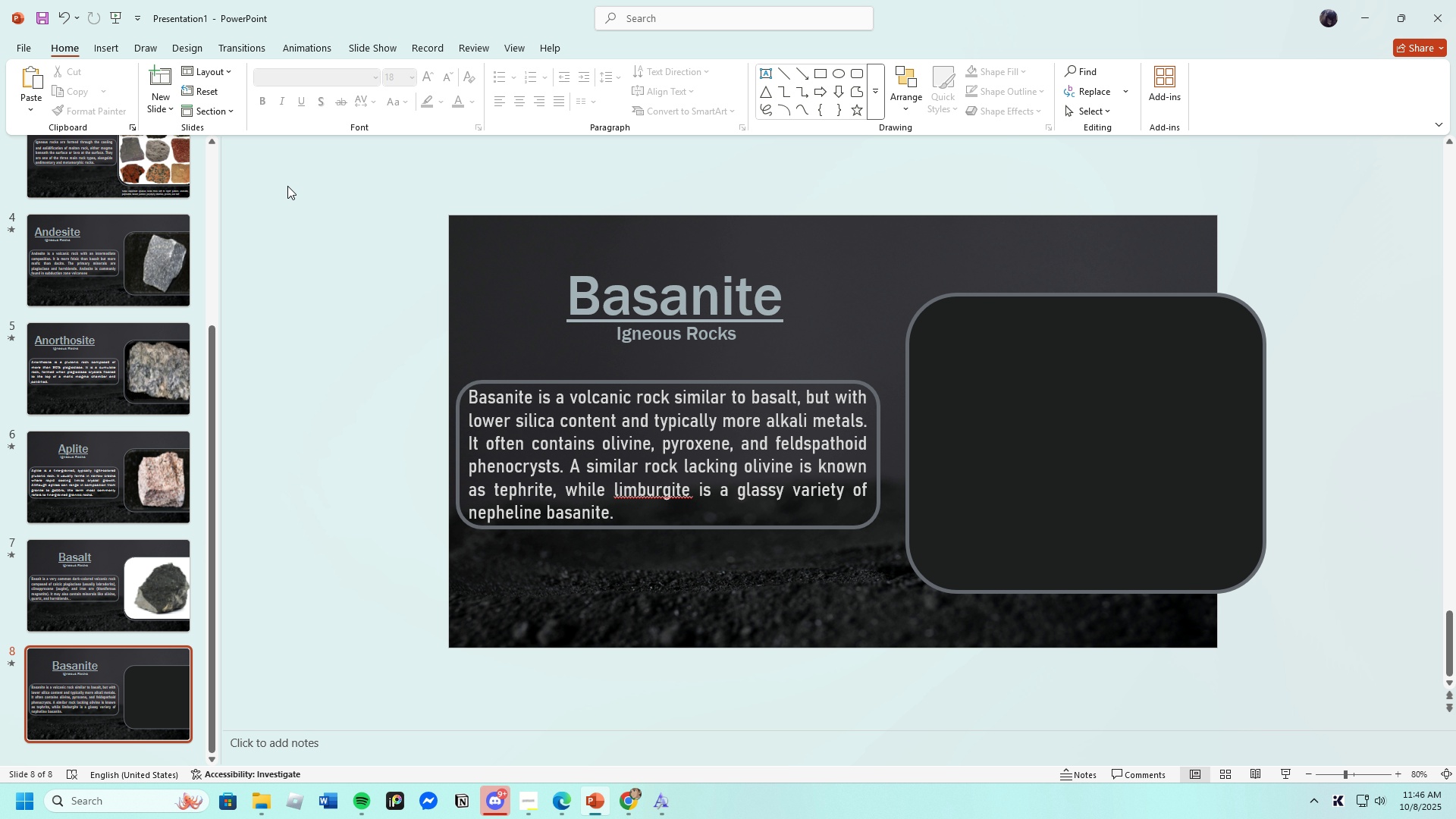 
left_click([111, 49])
 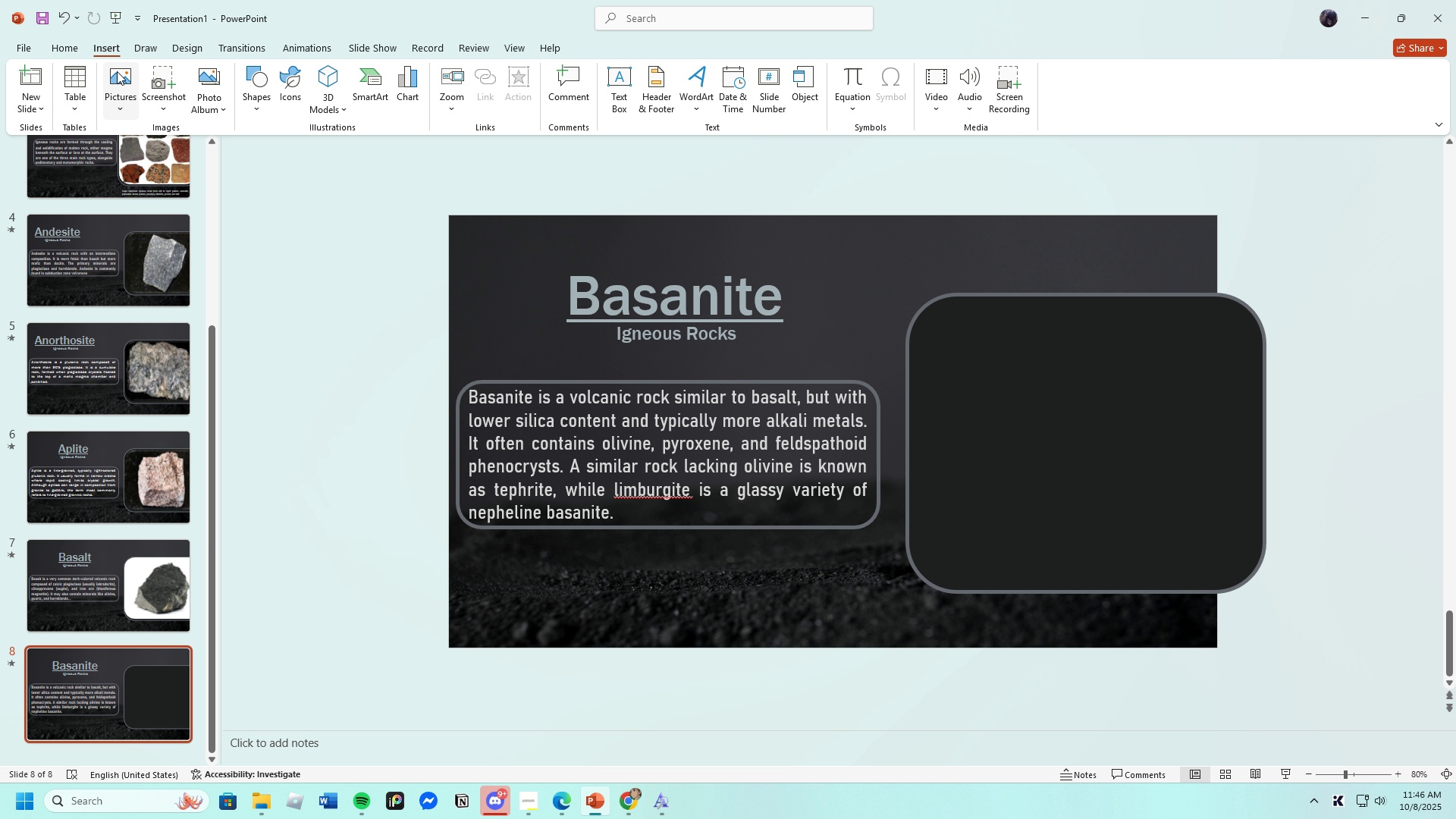 
left_click([117, 71])
 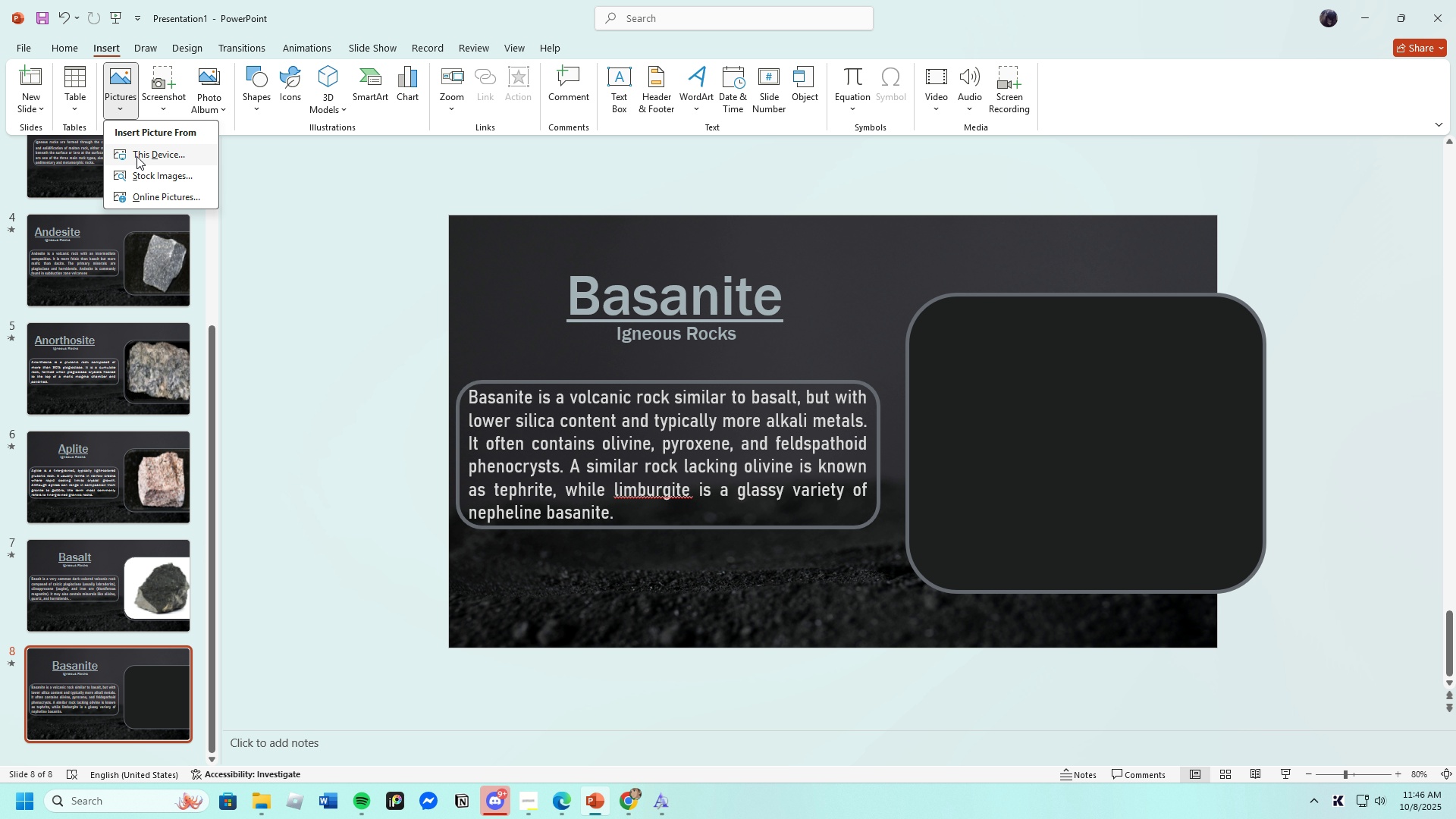 
left_click([136, 156])
 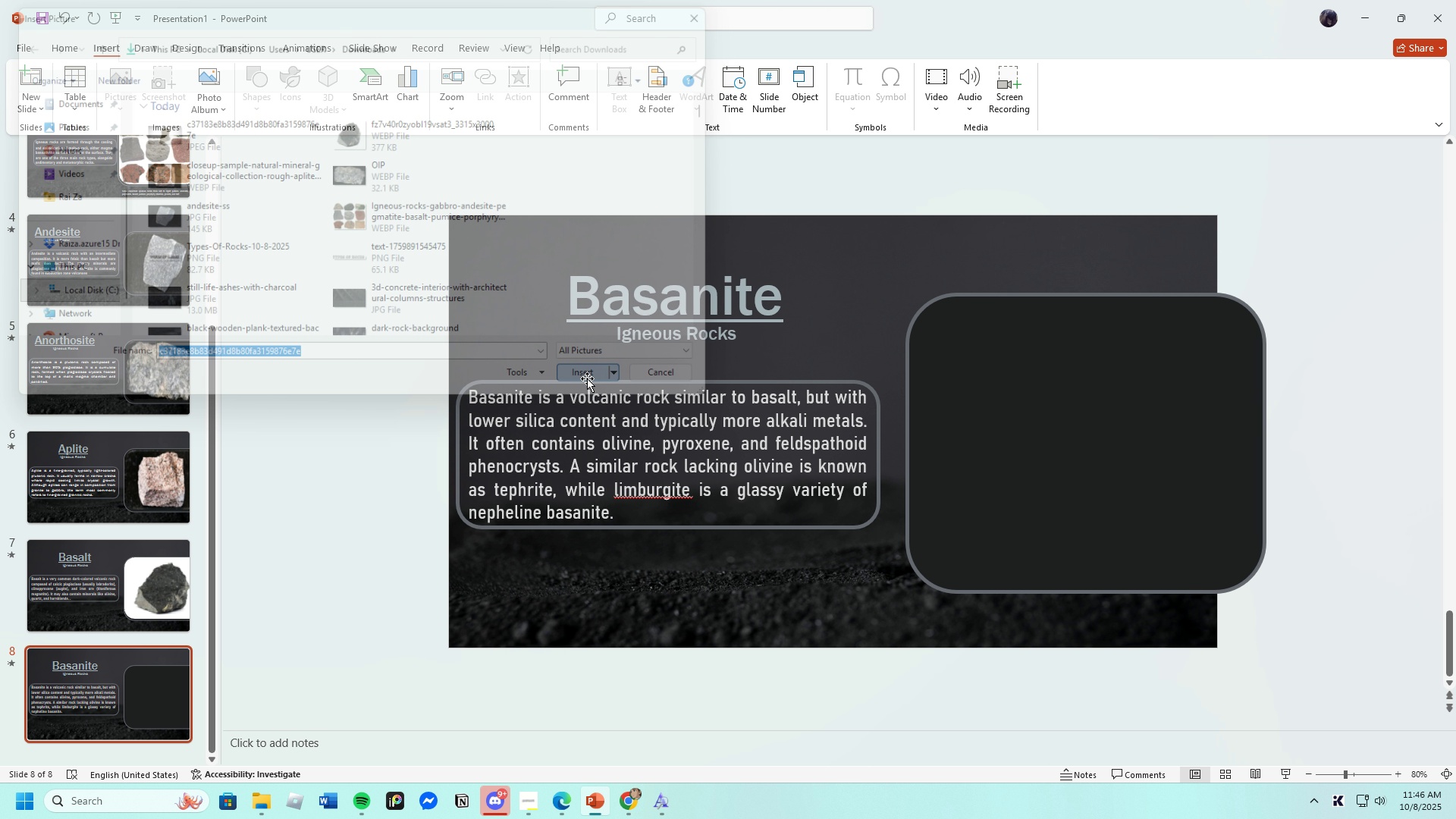 
wait(8.34)
 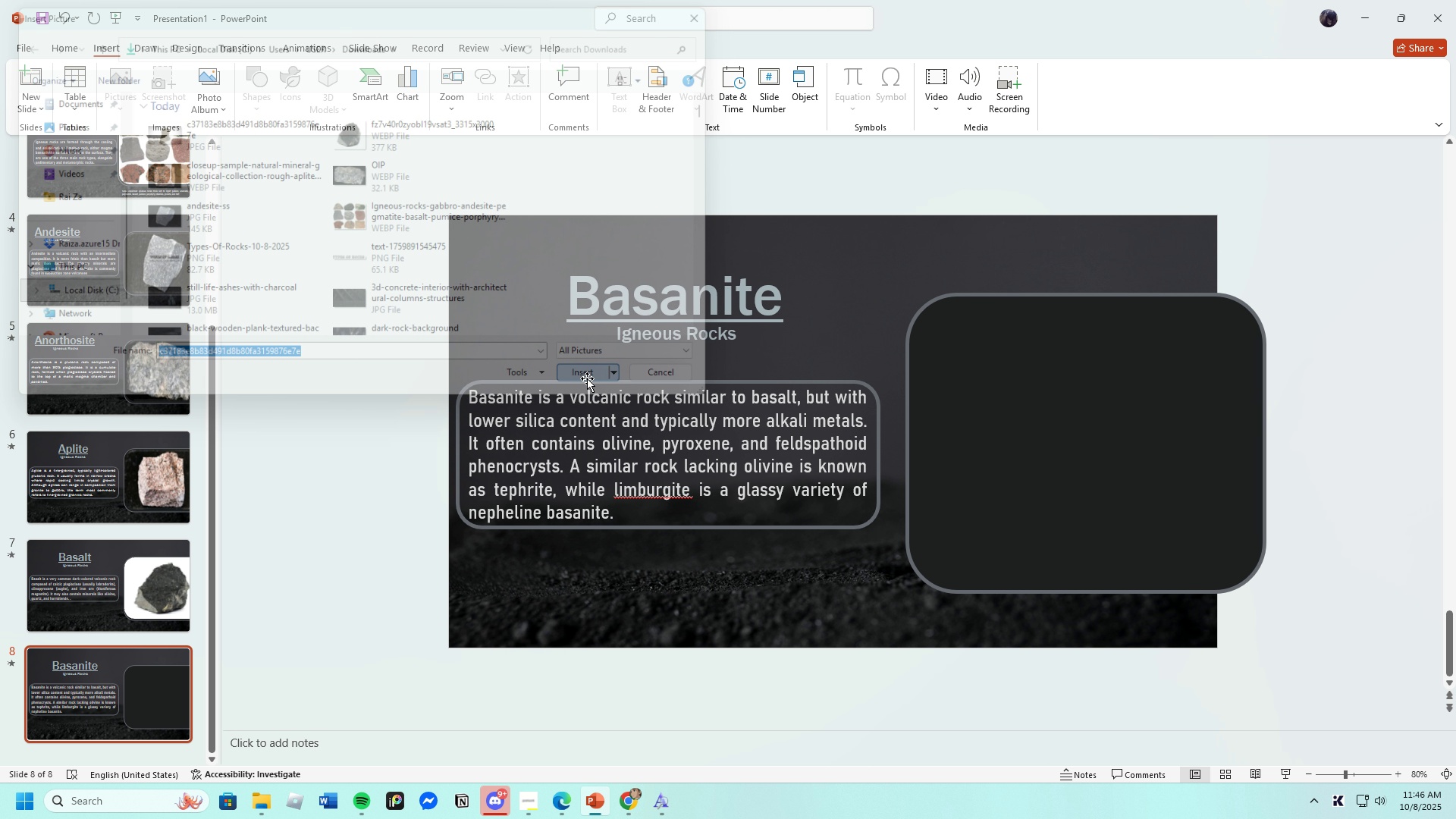 
left_click([849, 105])
 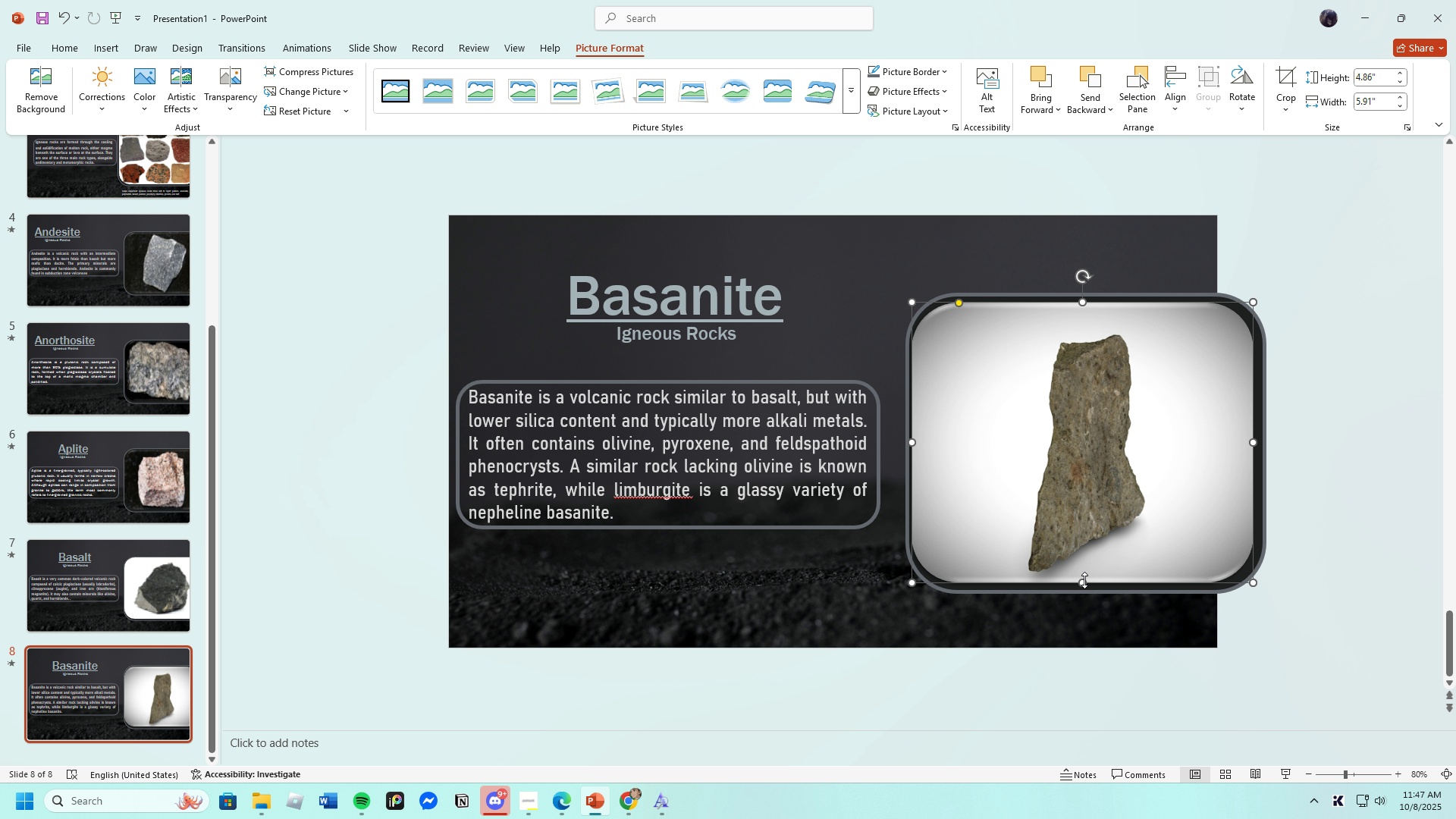 
wait(20.44)
 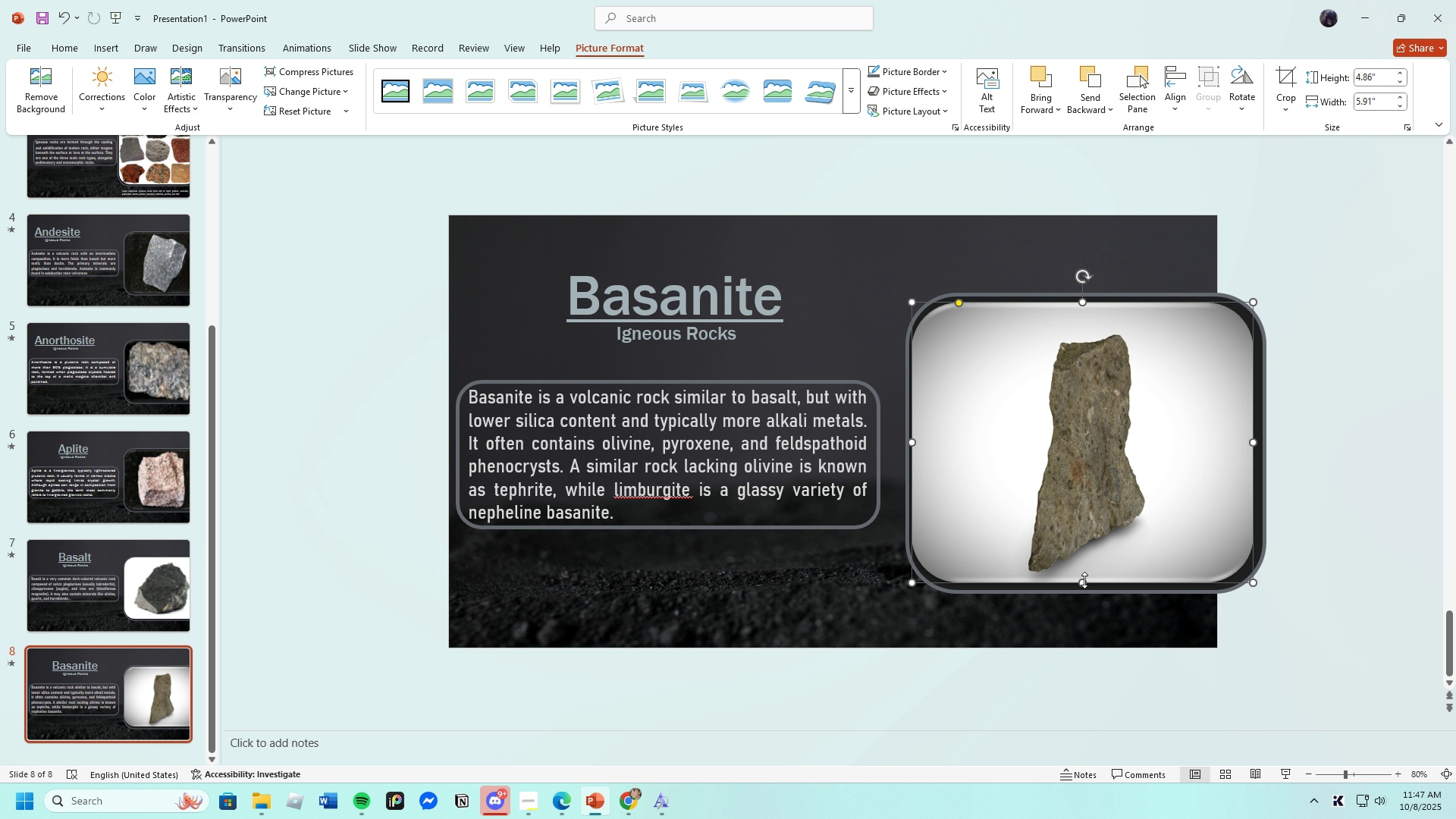 
left_click([1343, 431])
 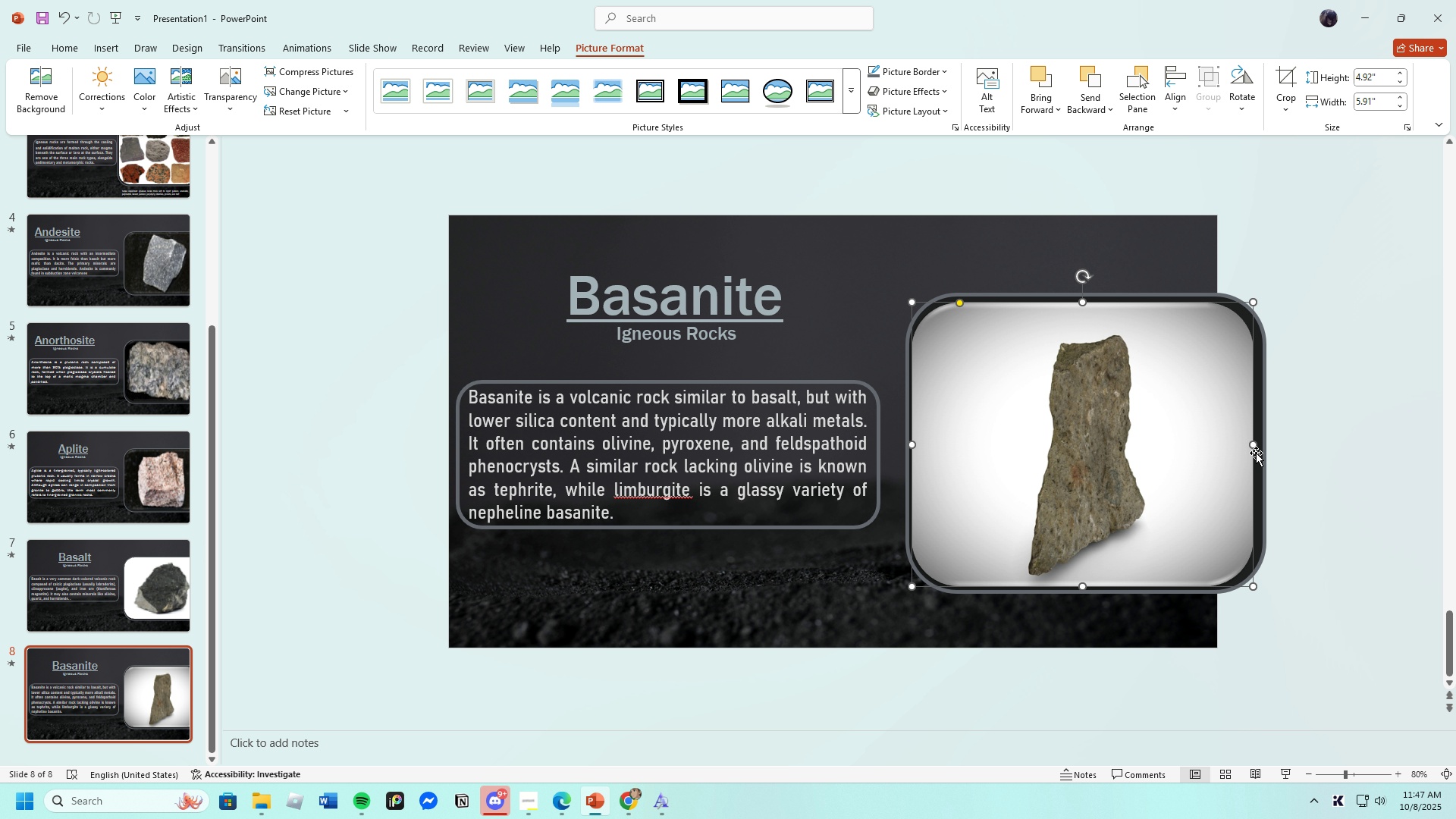 
wait(5.77)
 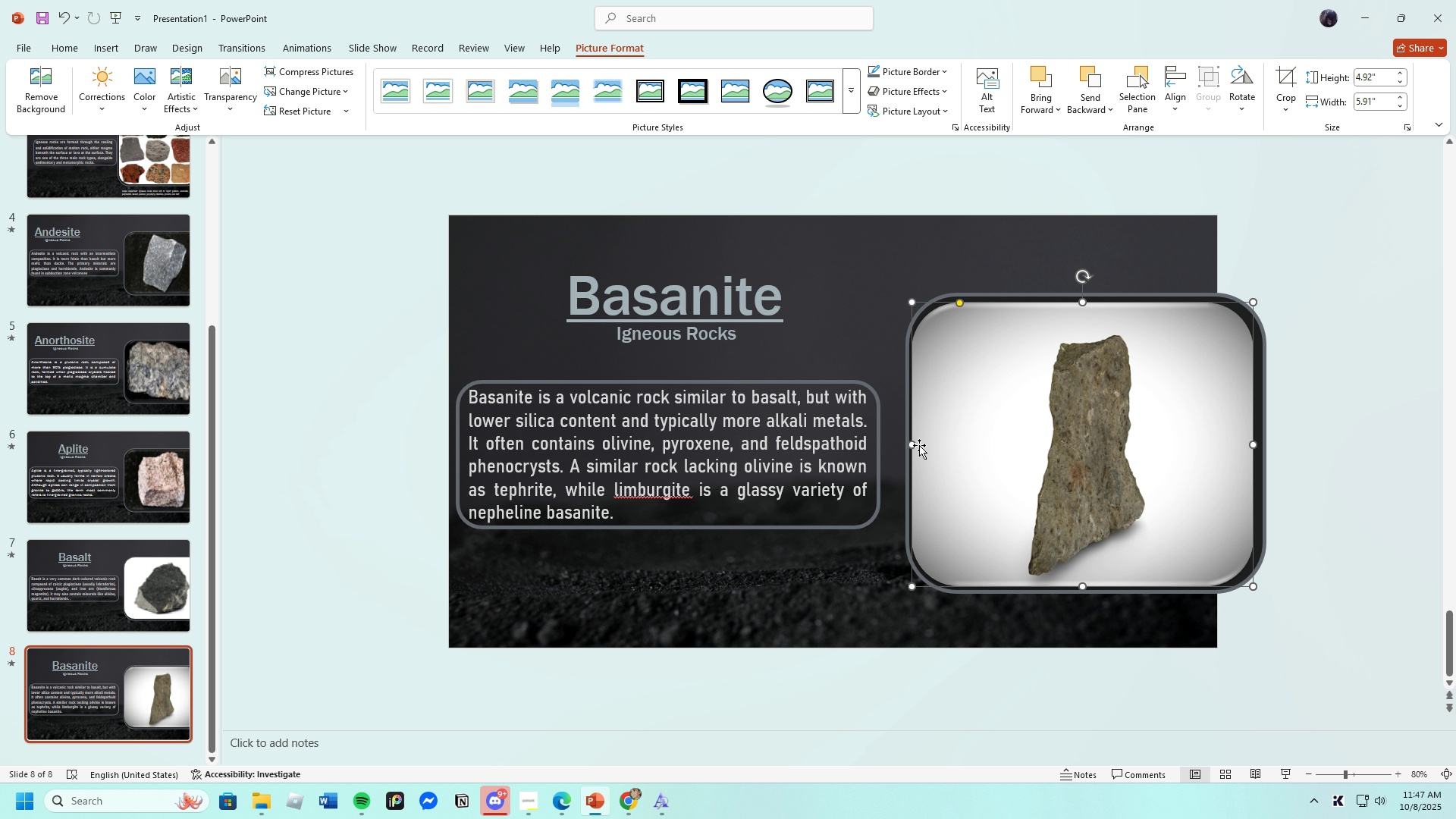 
left_click([1314, 447])
 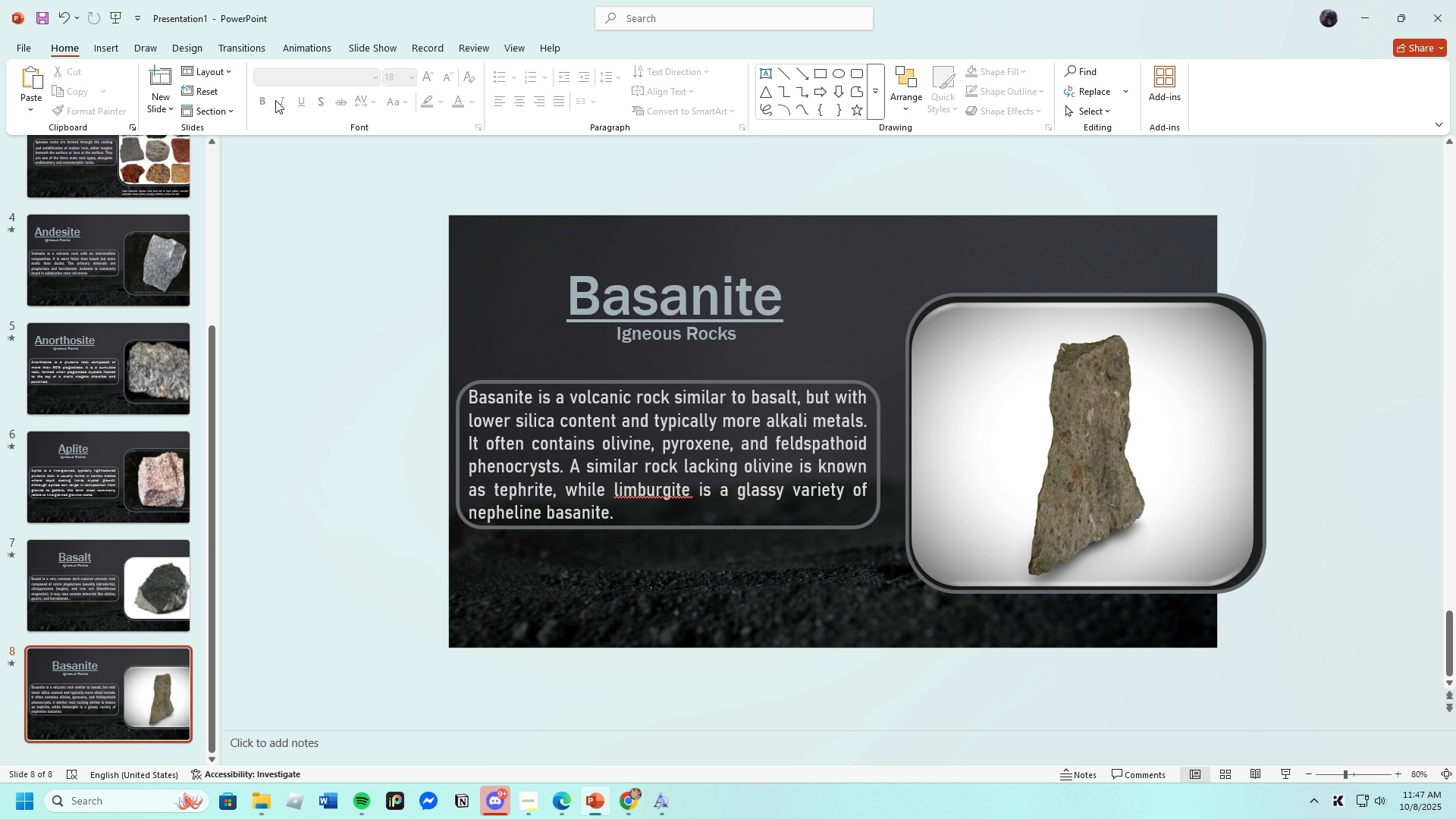 
left_click([290, 45])
 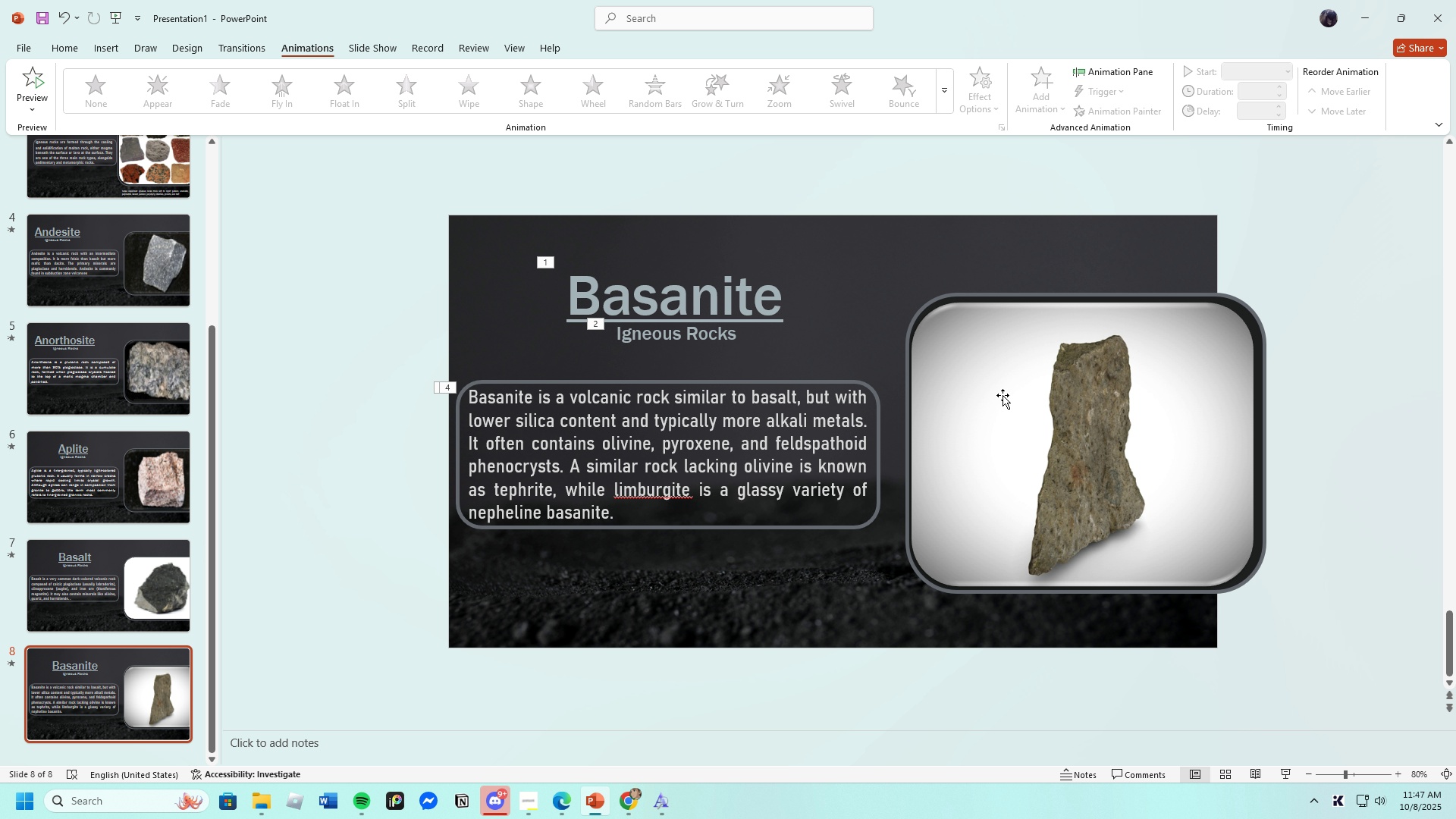 
left_click([1006, 397])
 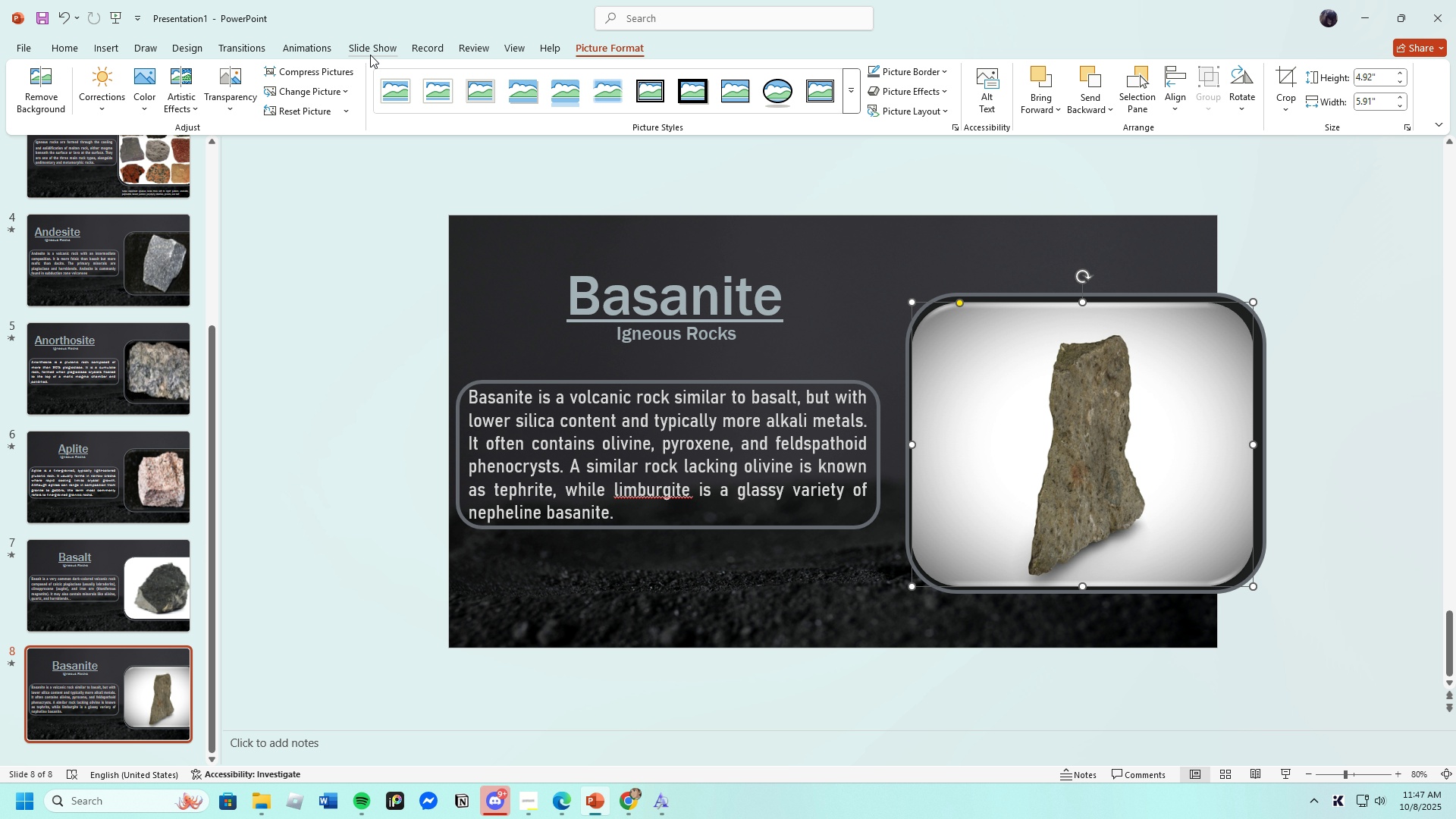 
left_click([293, 52])
 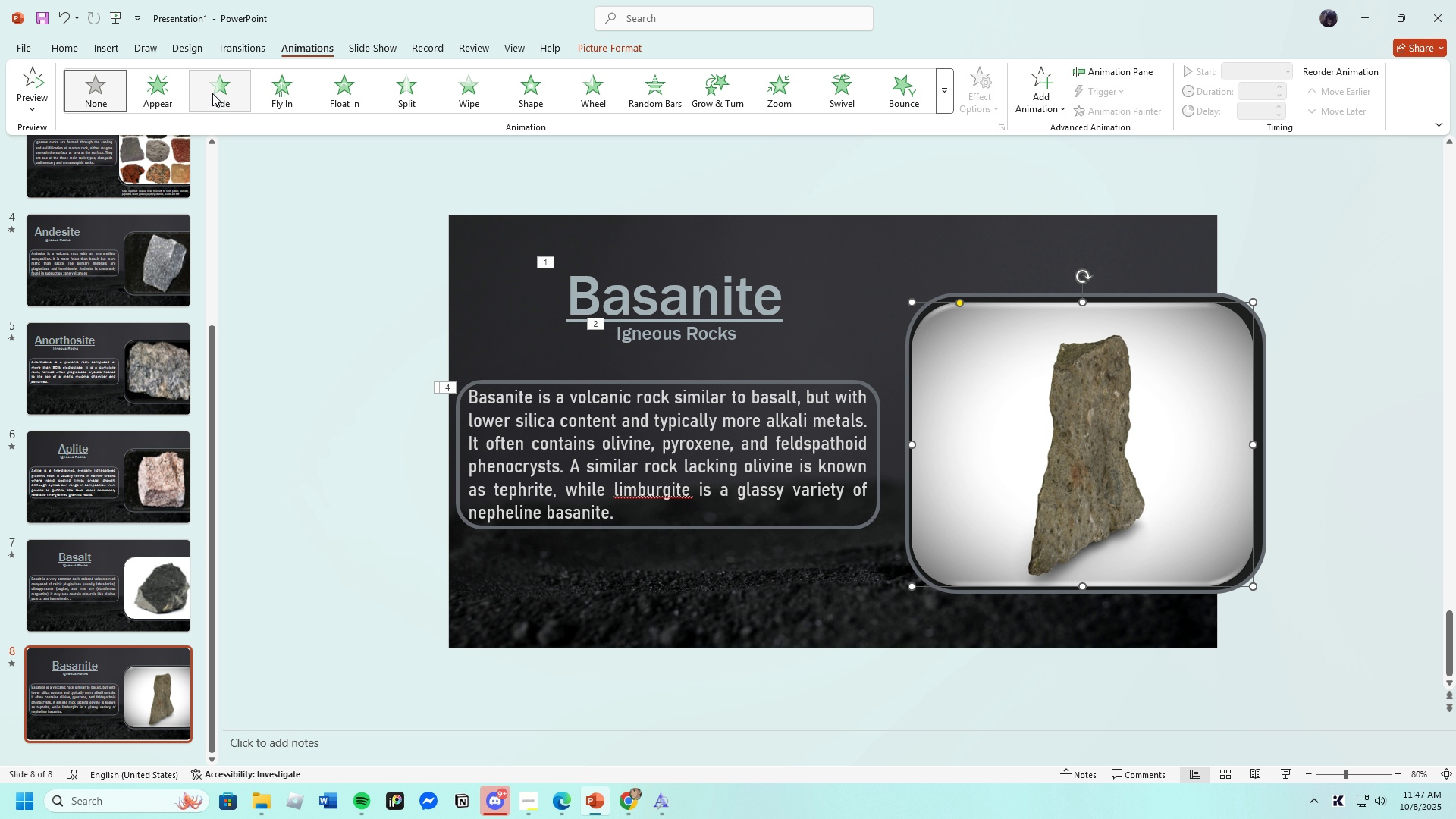 
left_click([212, 93])
 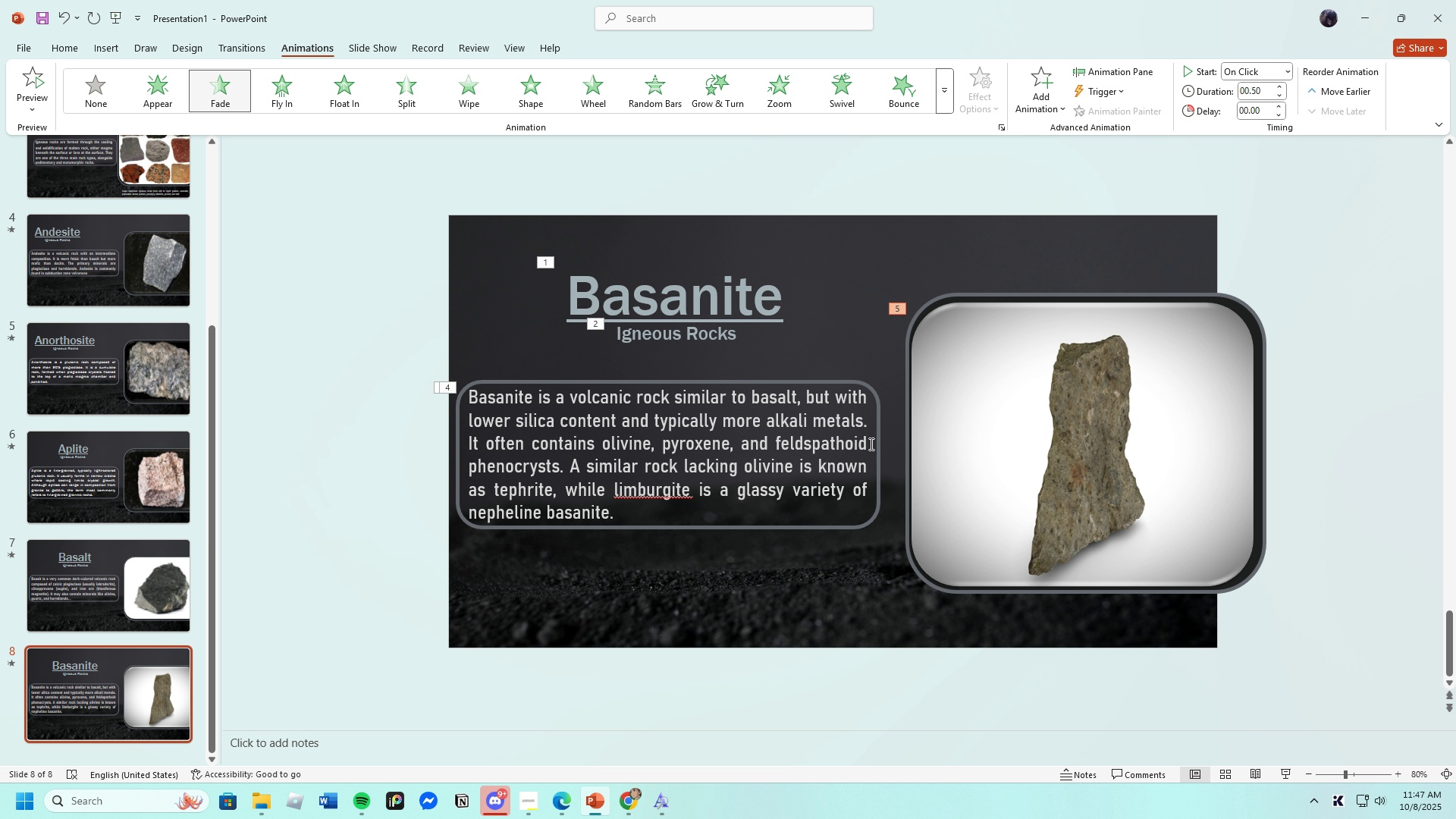 
left_click([856, 255])
 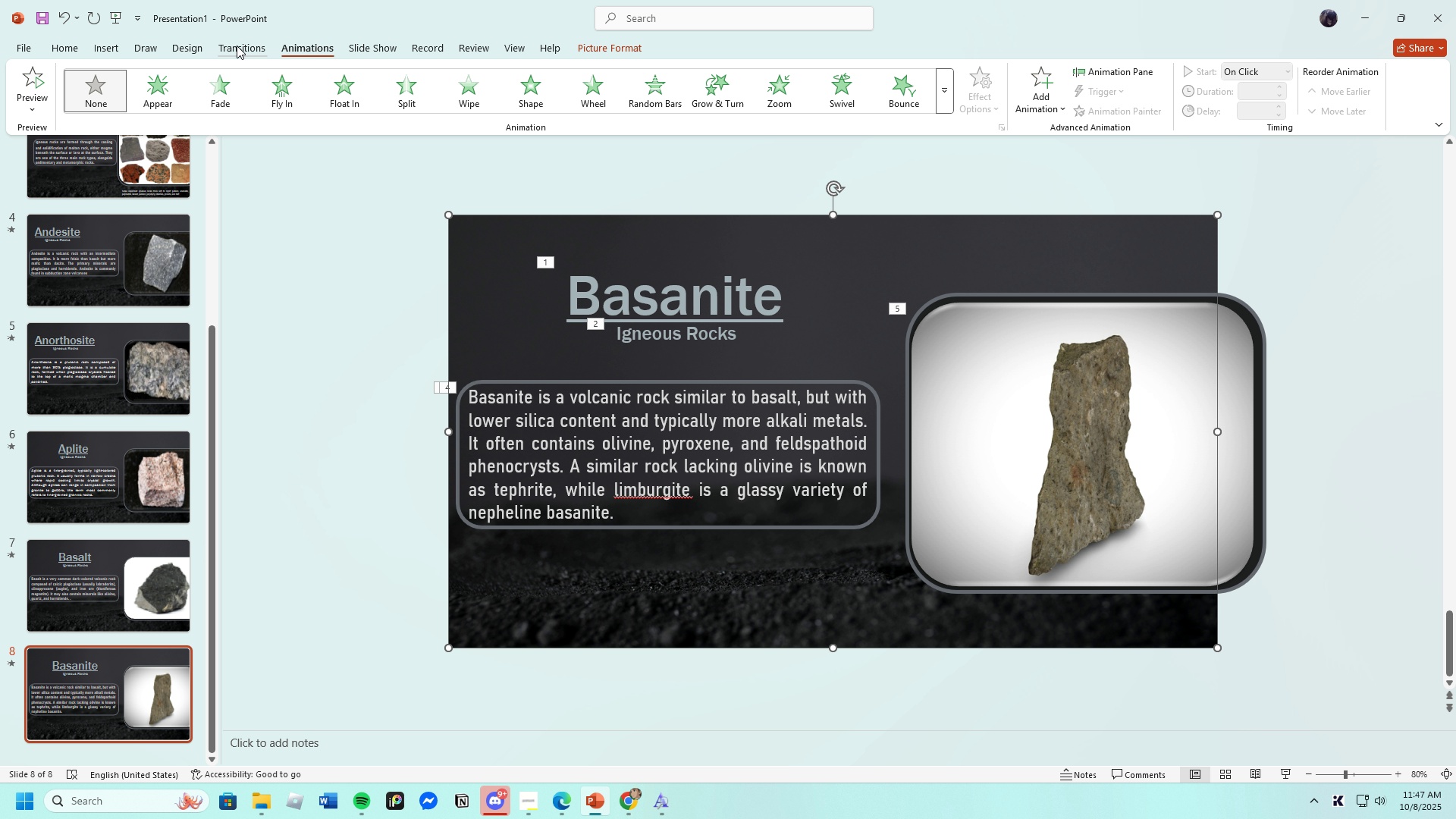 
left_click([236, 45])
 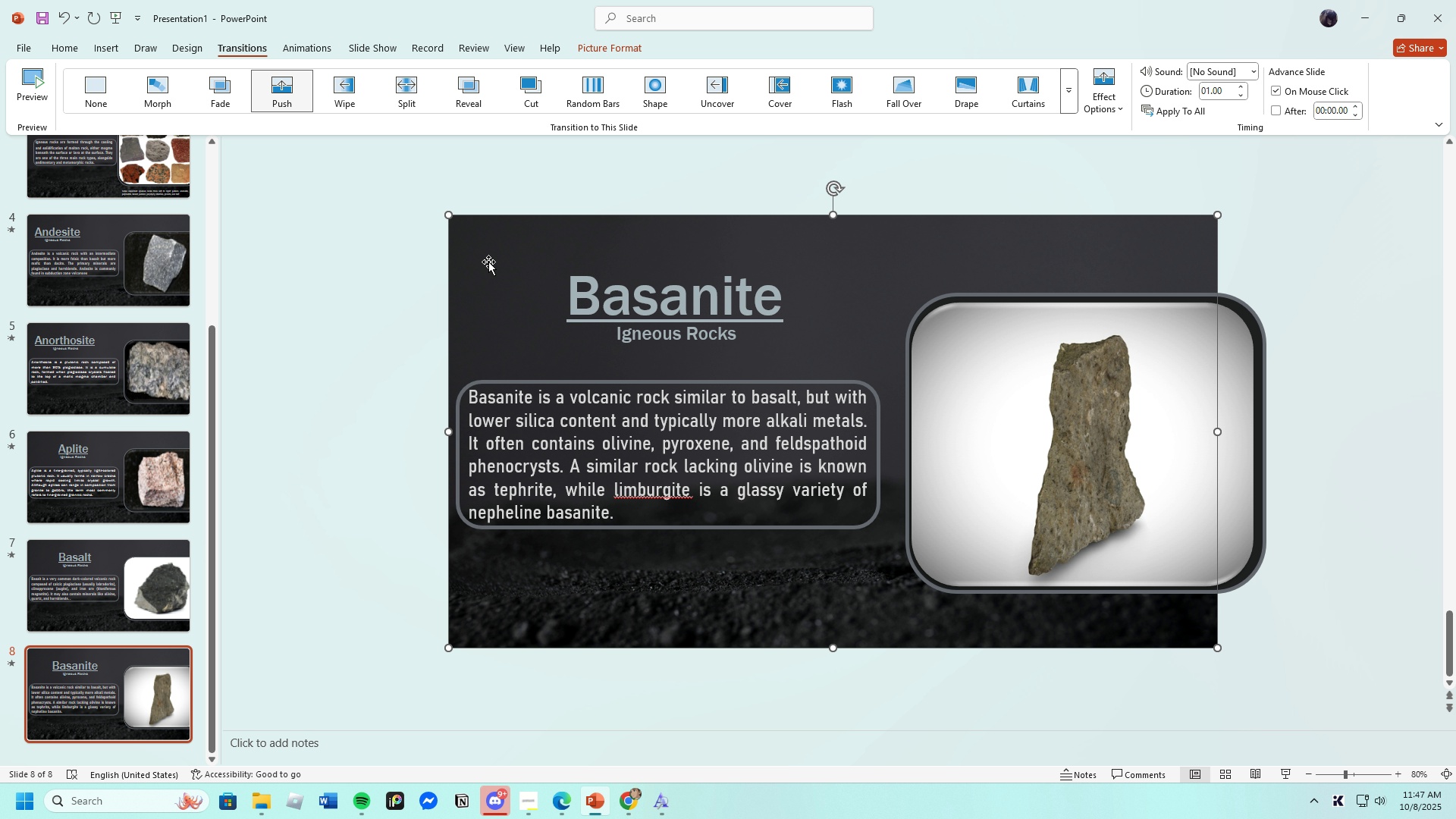 
left_click([488, 262])
 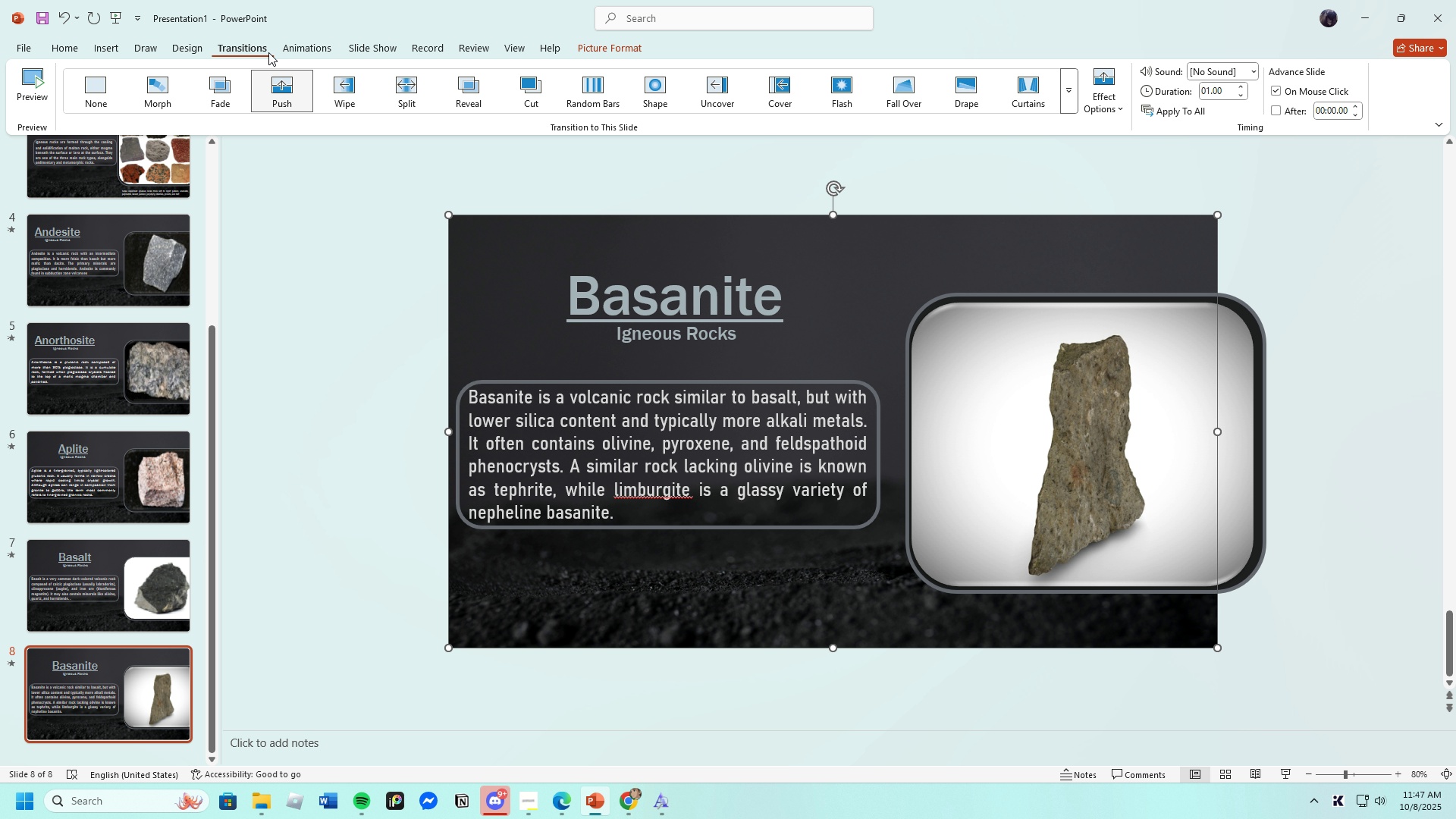 
left_click([304, 46])
 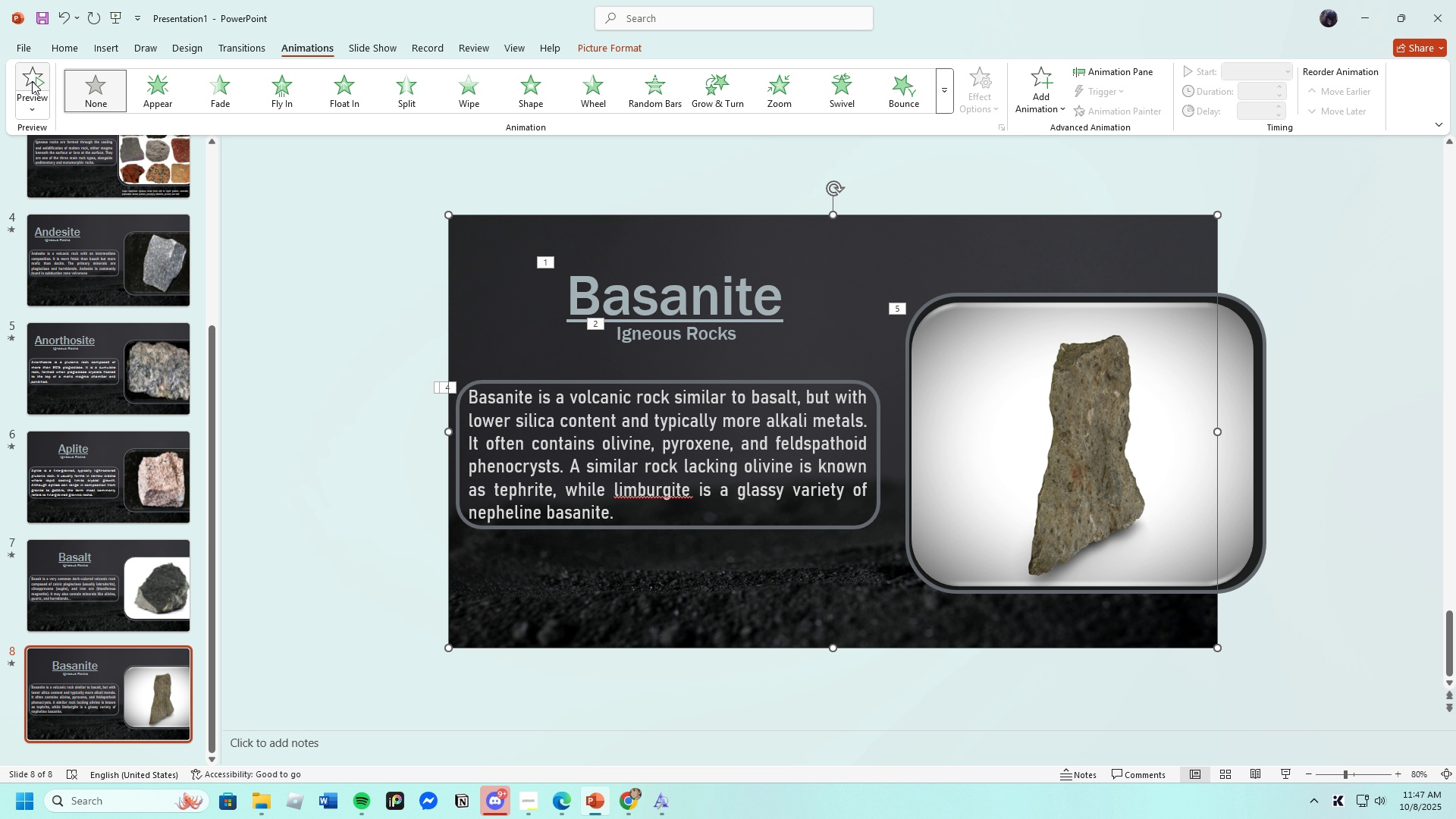 
left_click([32, 81])
 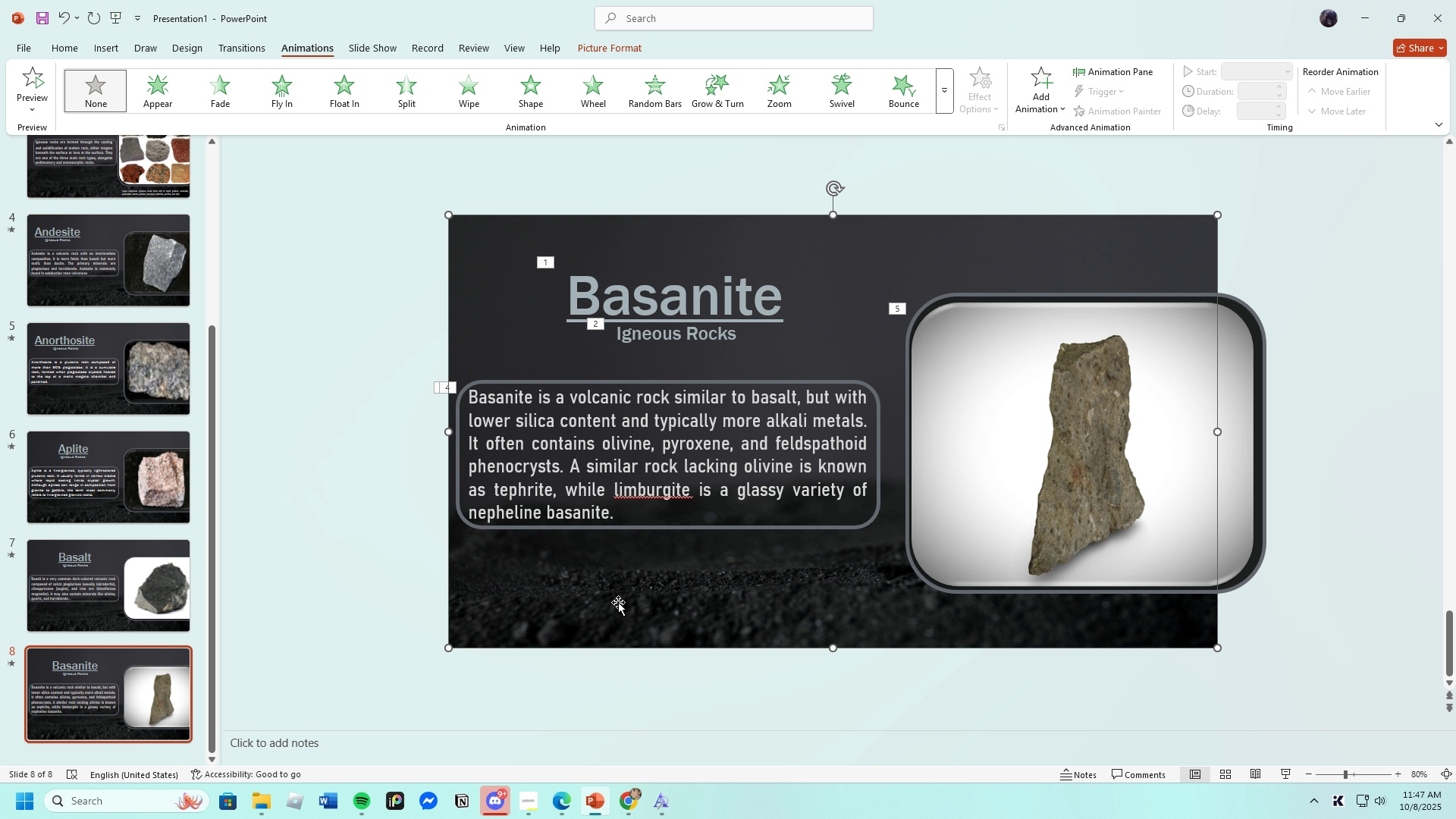 
wait(10.93)
 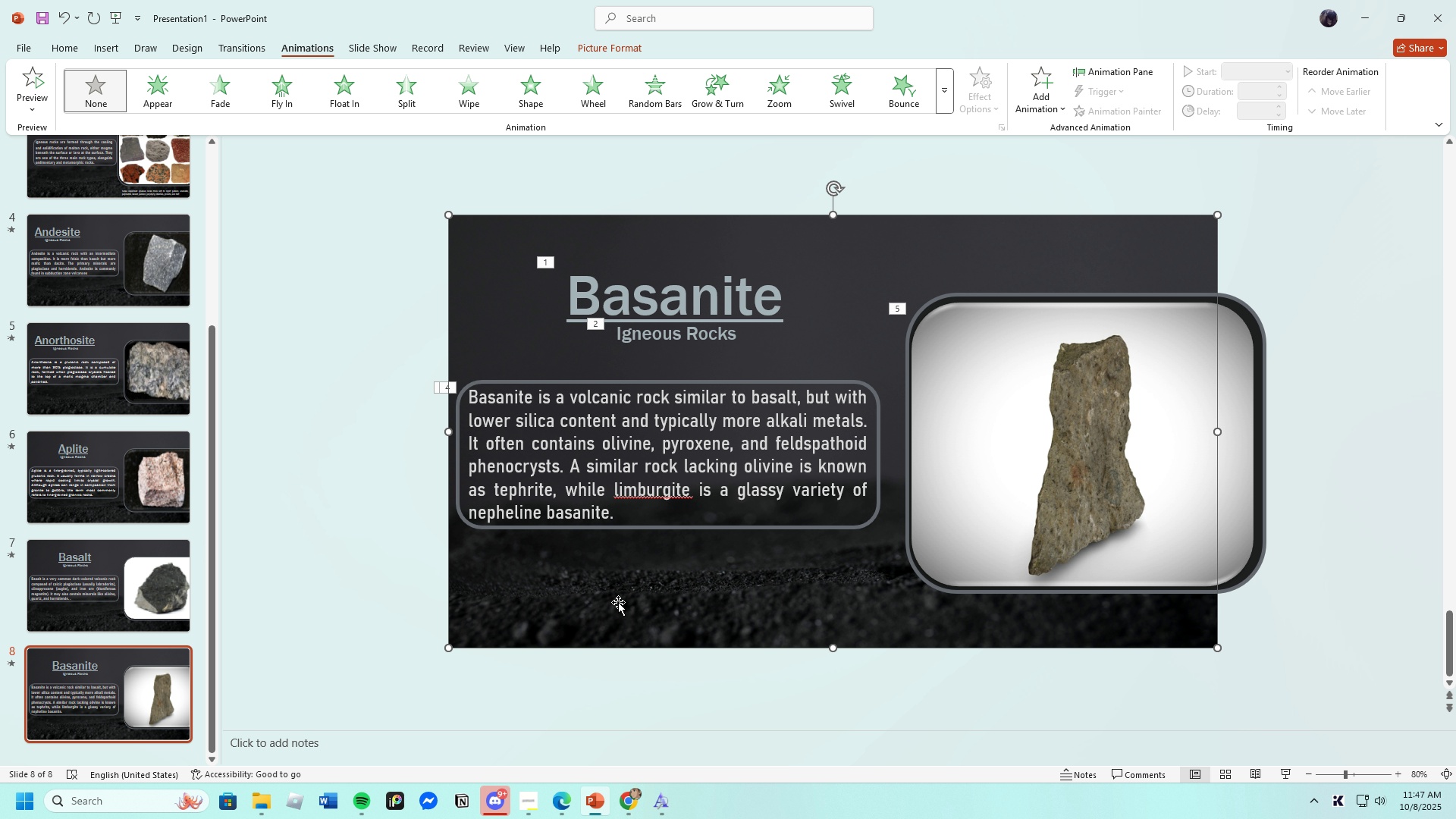 
scroll: coordinate [52, 369], scroll_direction: up, amount: 2.0
 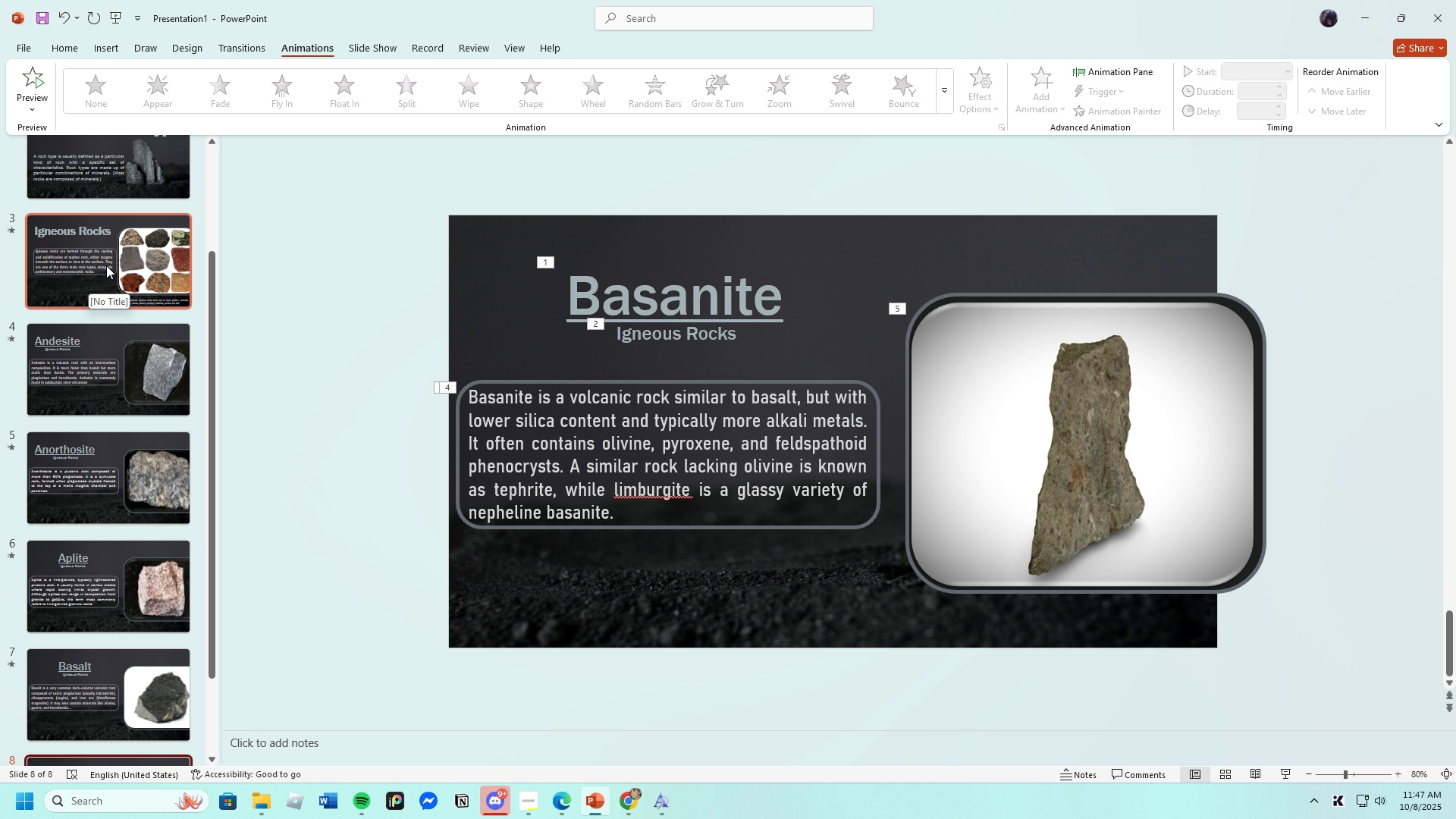 
scroll: coordinate [82, 598], scroll_direction: down, amount: 4.0
 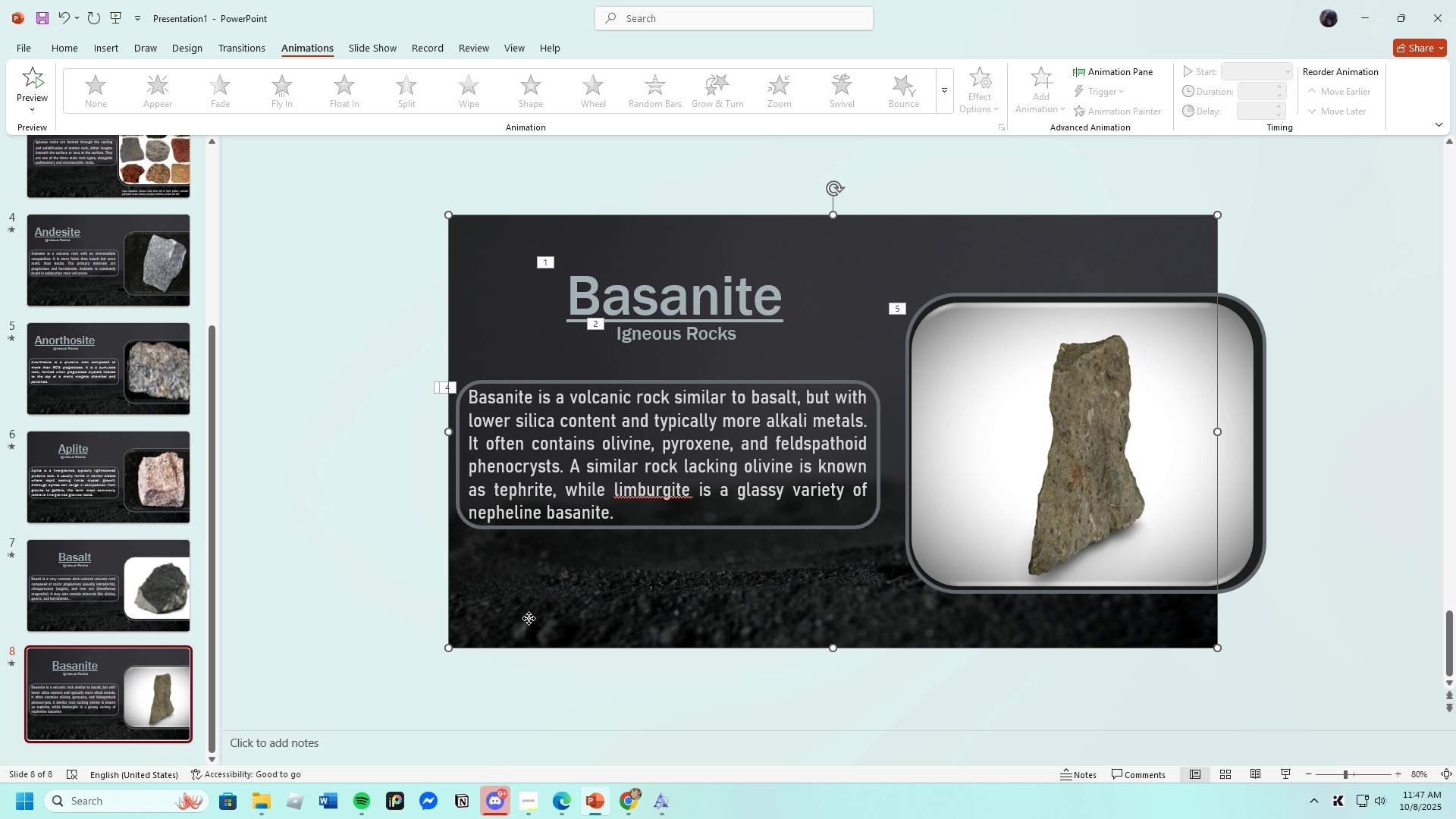 
left_click([529, 618])
 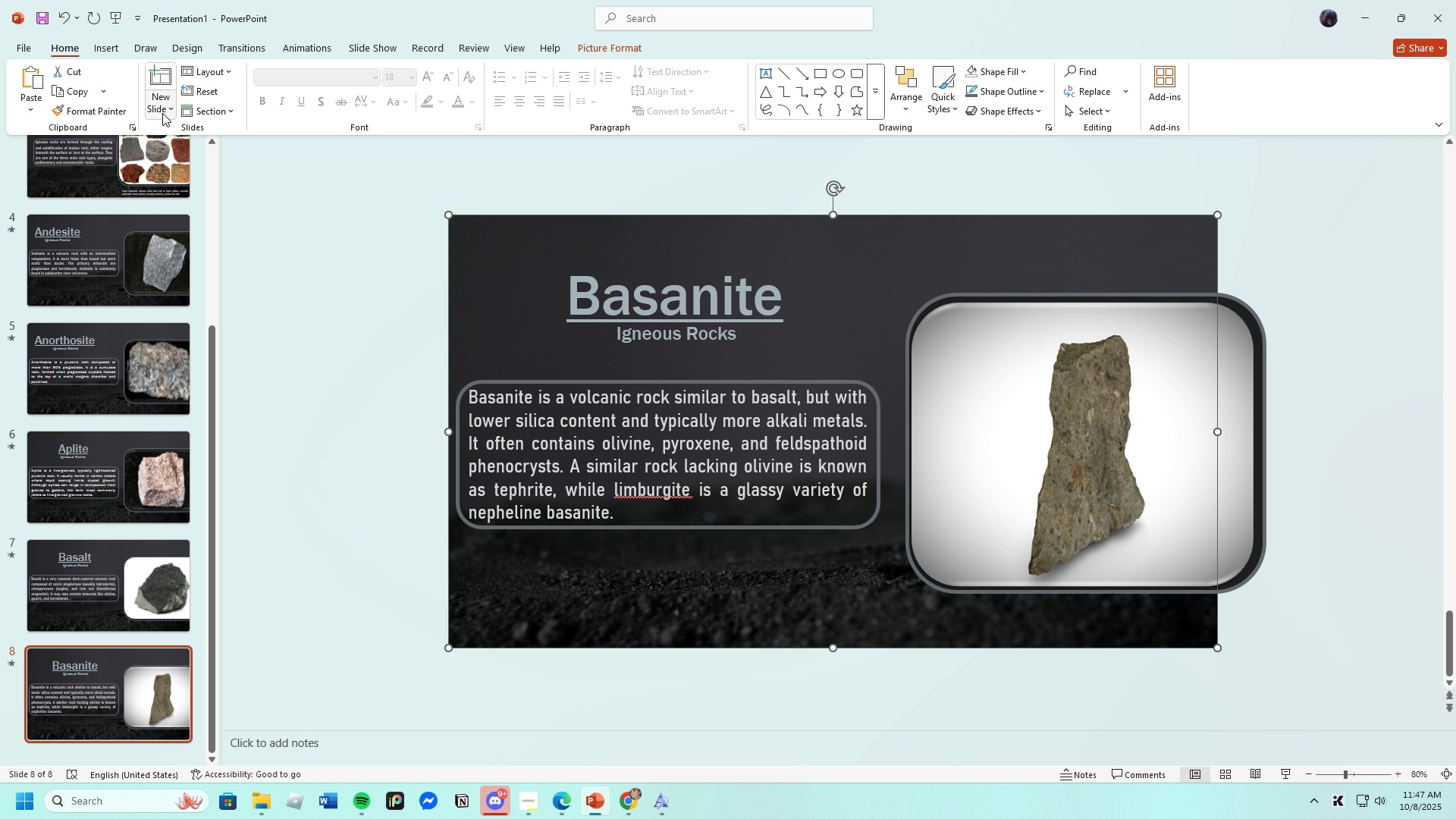 
left_click([173, 106])
 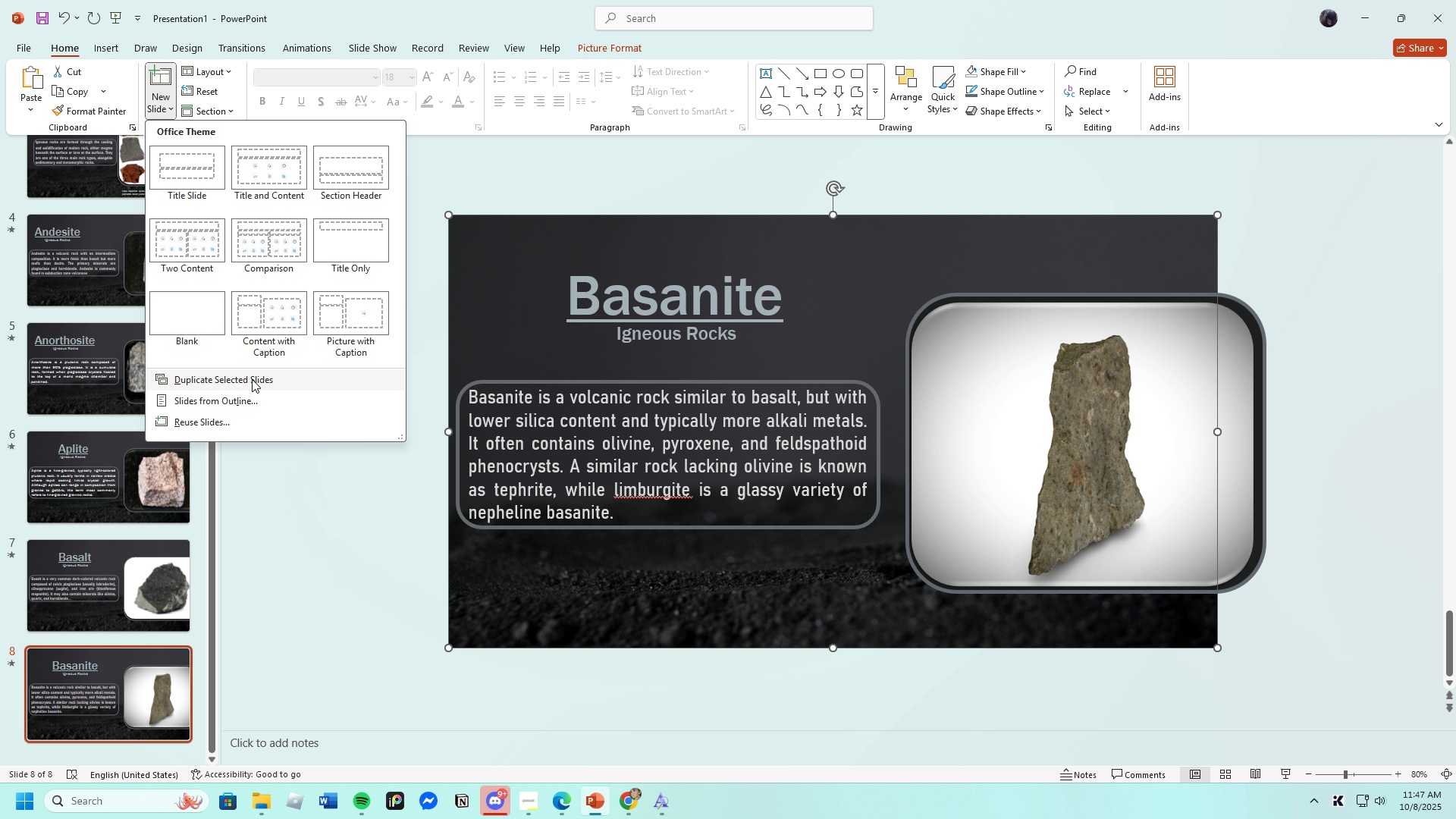 
left_click([252, 379])
 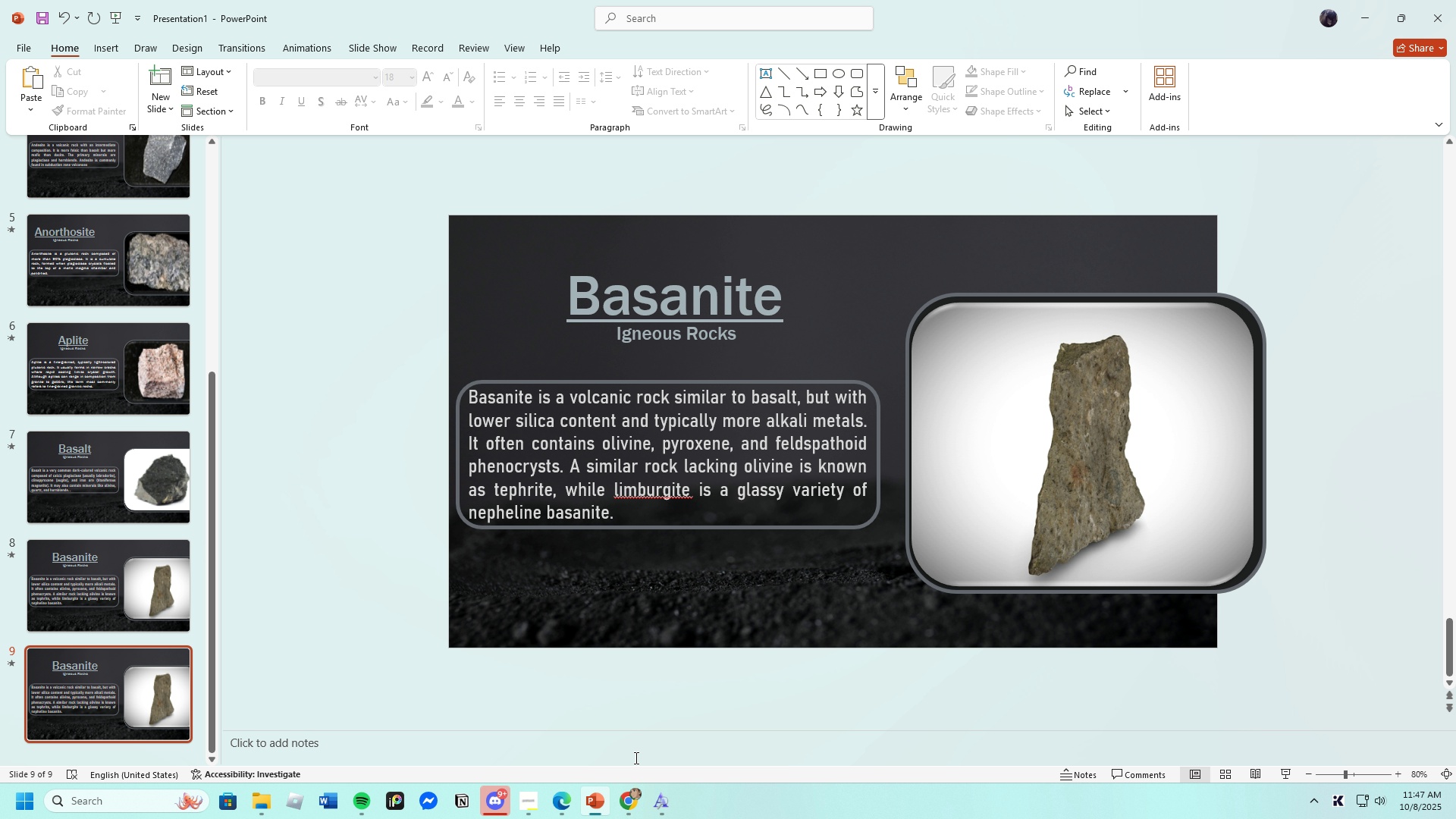 
wait(5.34)
 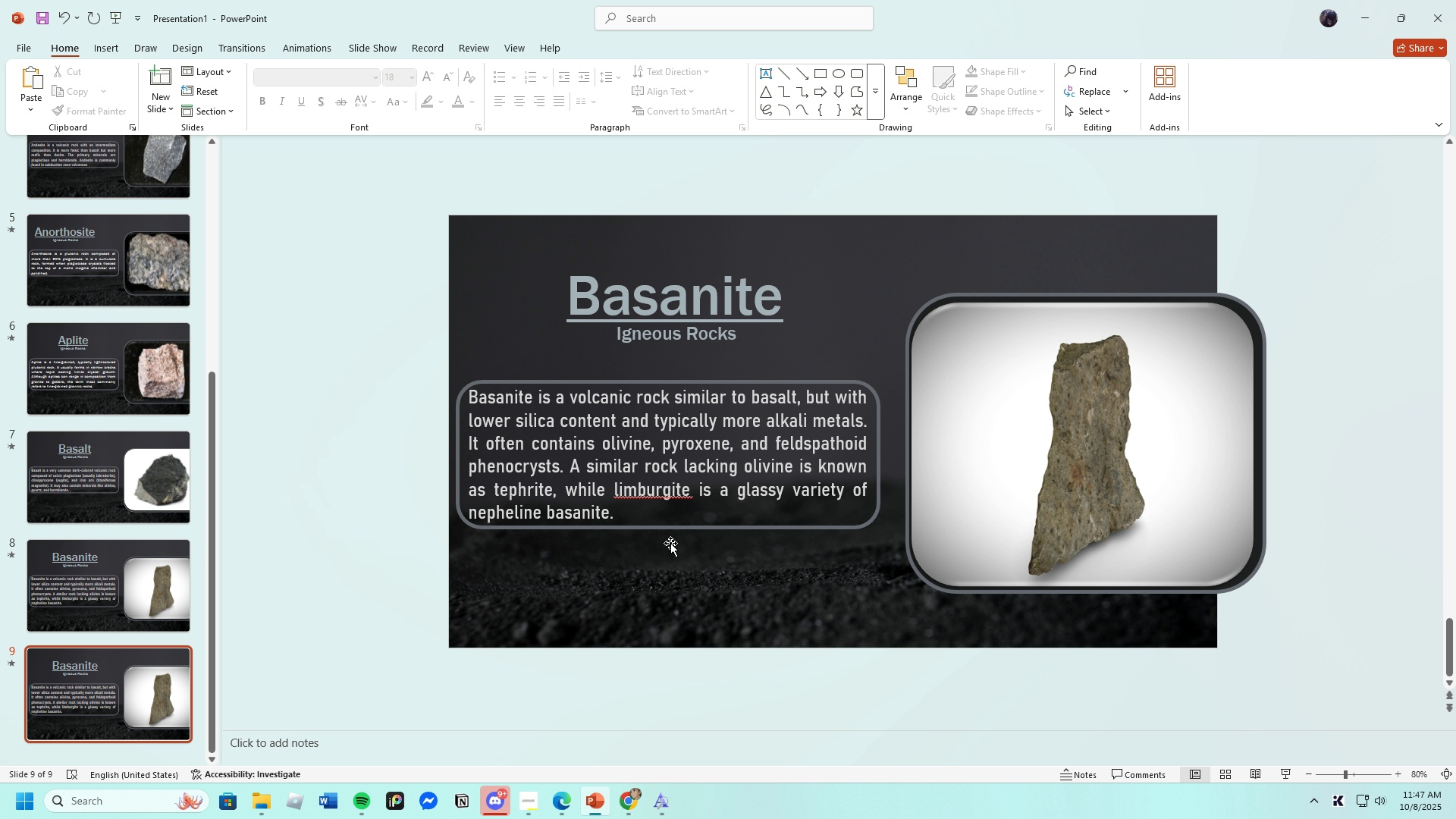 
left_click([556, 805])
 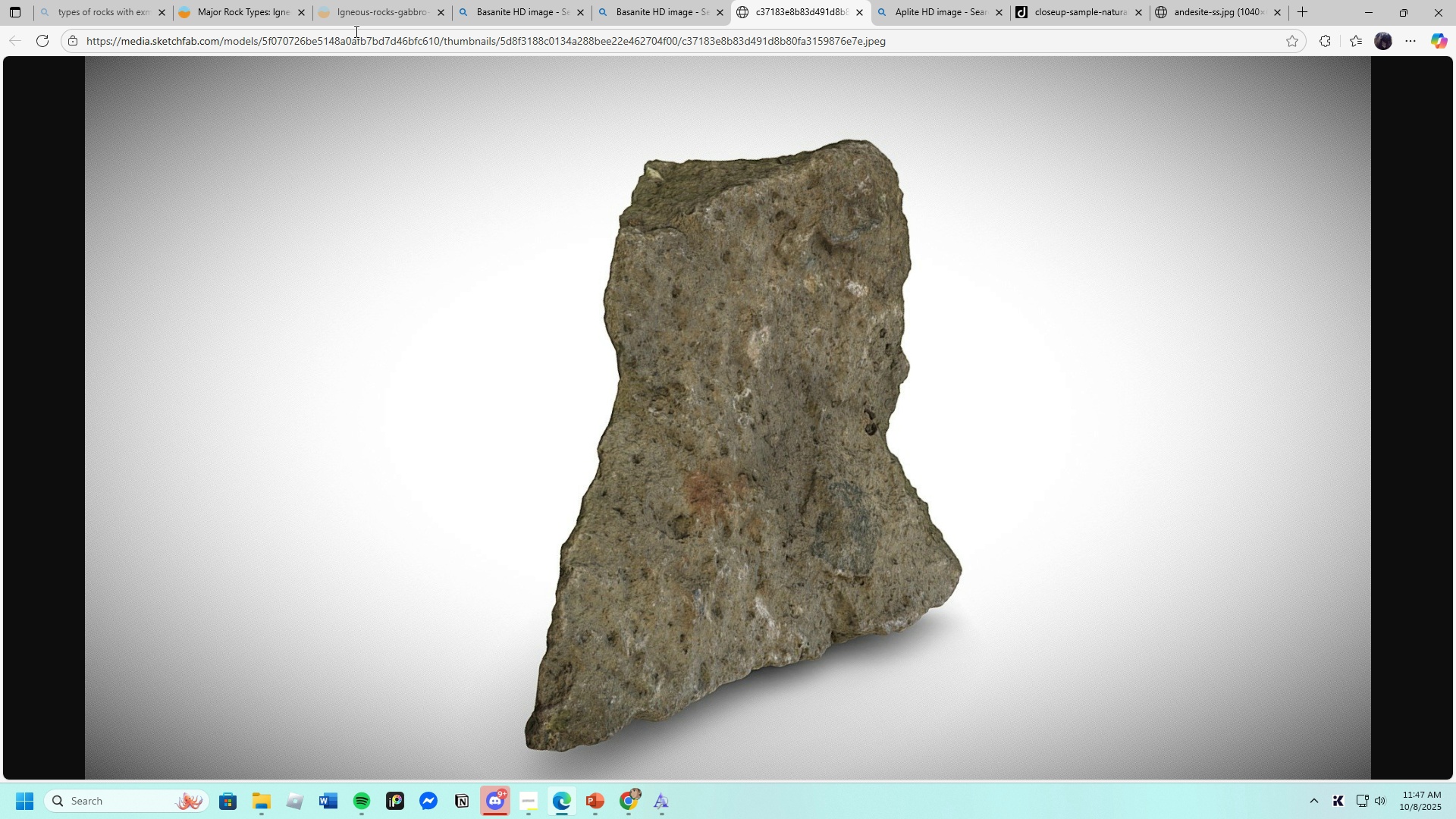 
left_click([356, 5])
 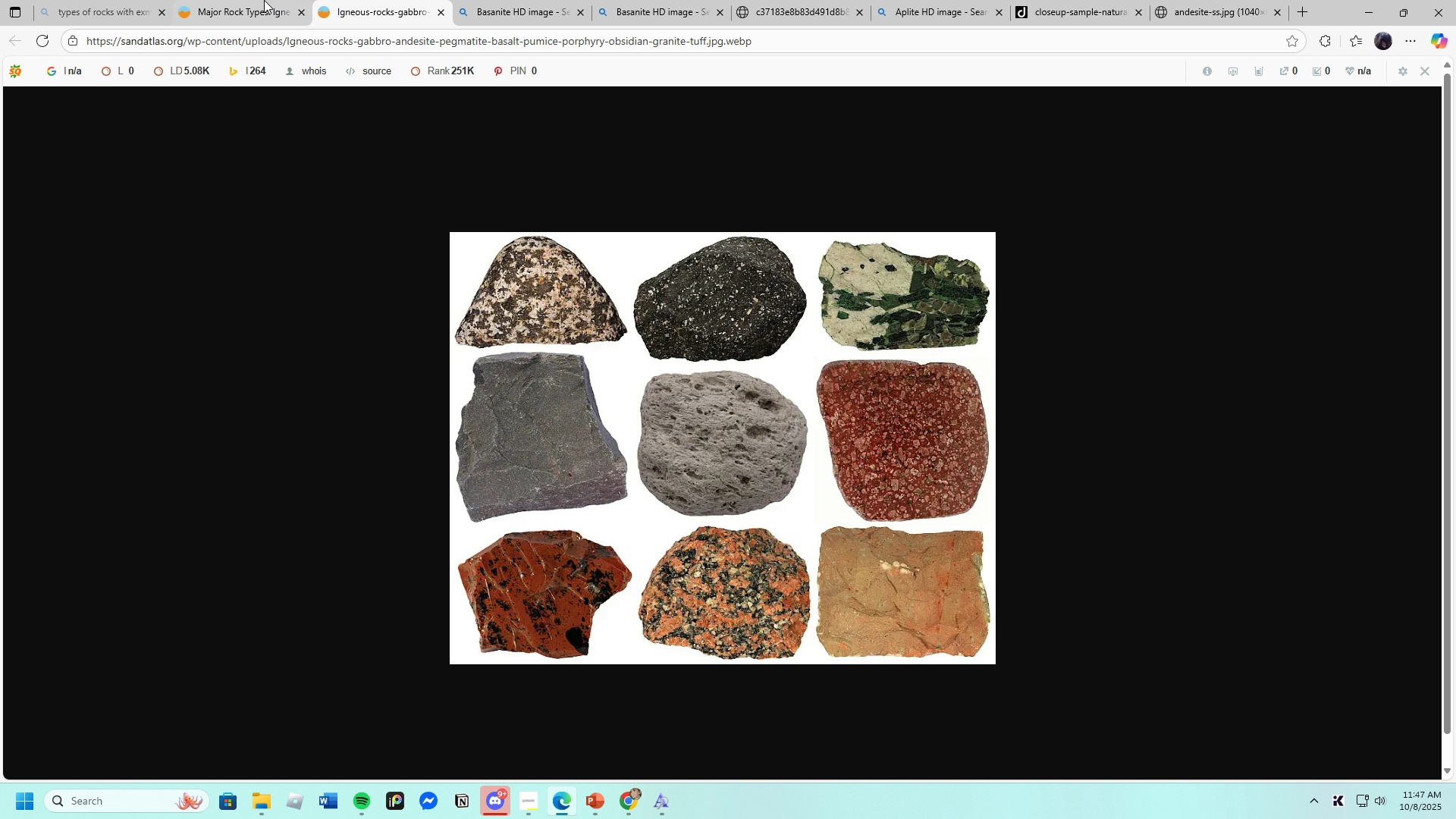 
left_click([262, 0])
 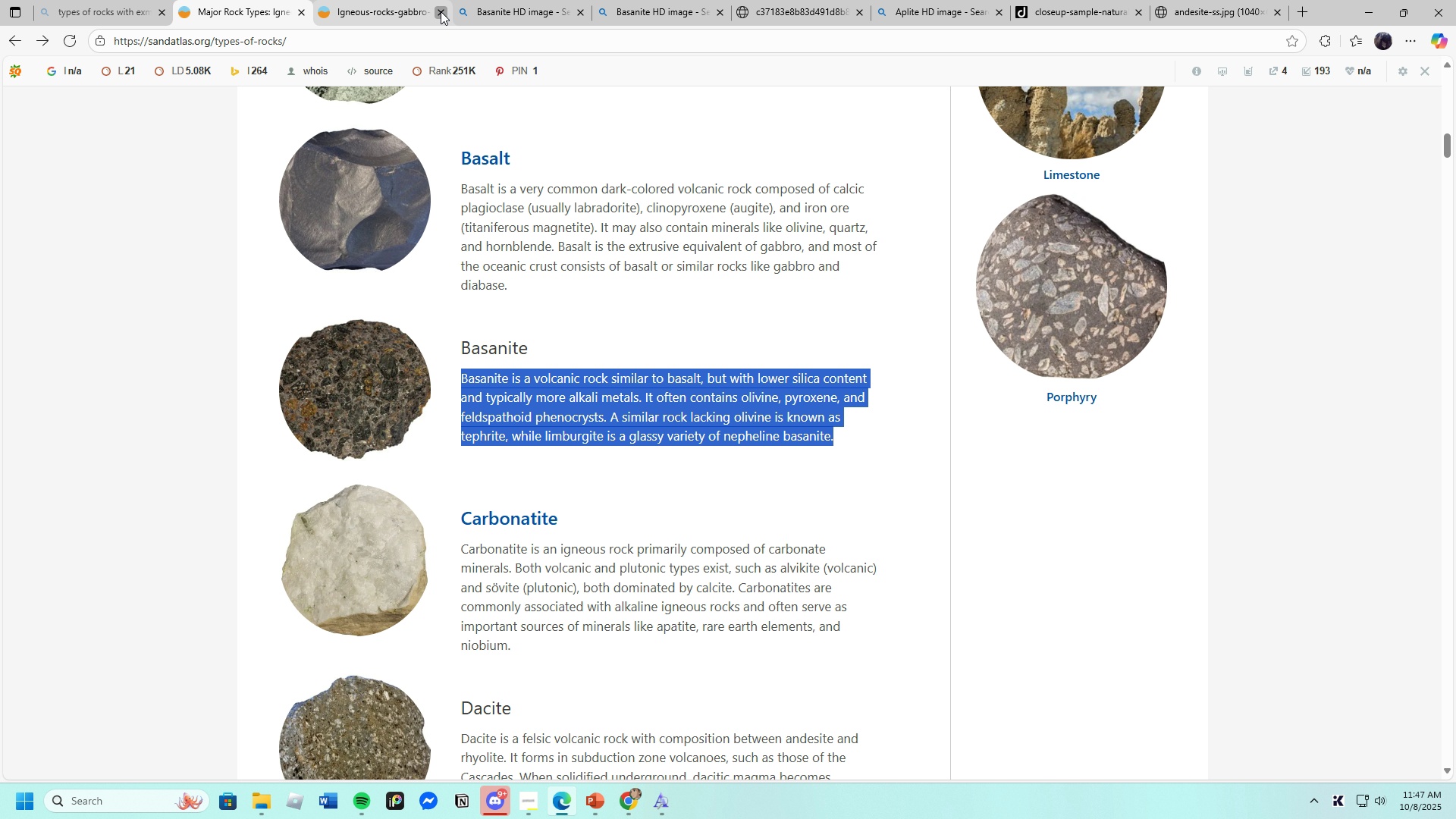 
left_click([441, 11])
 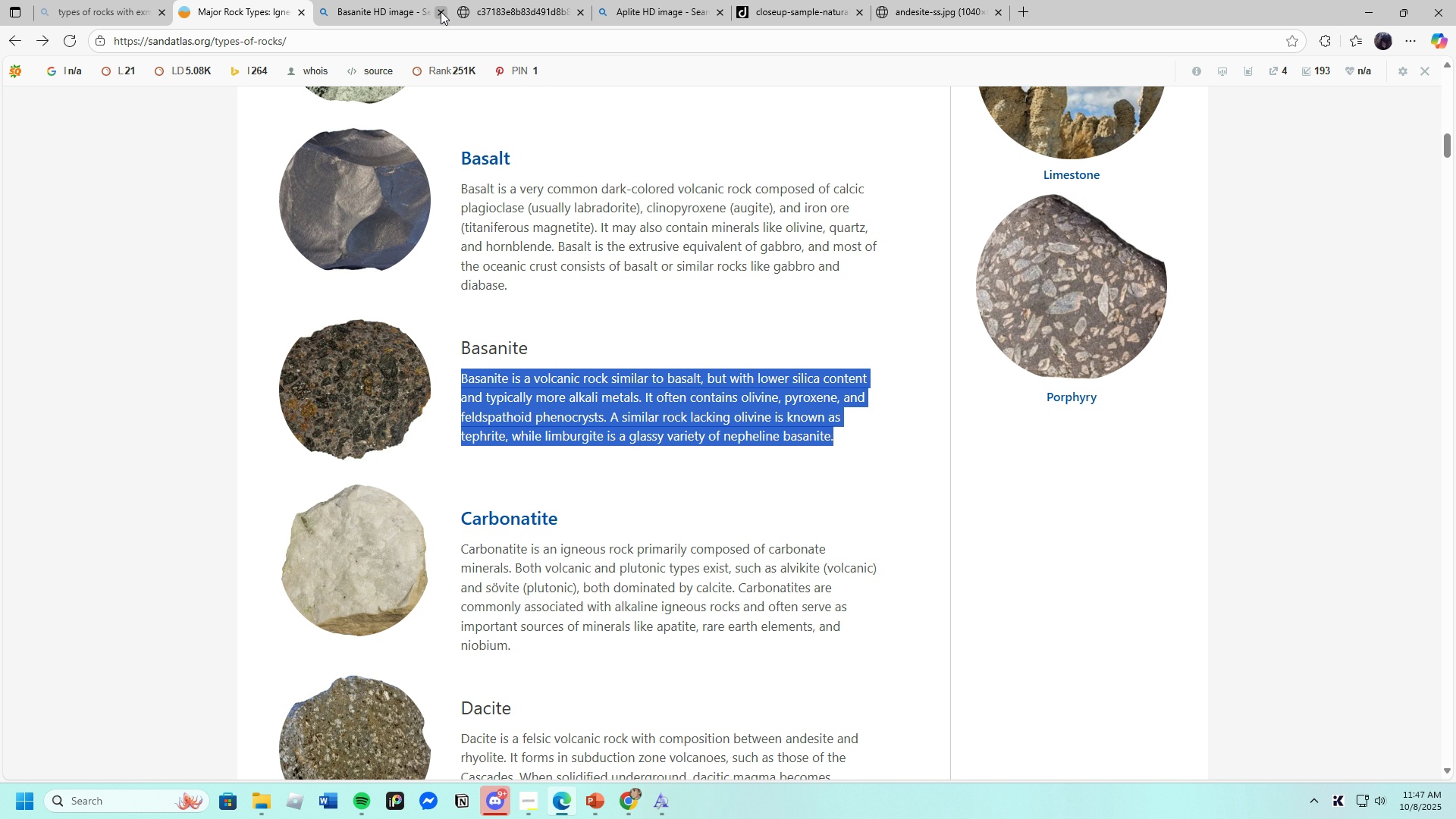 
double_click([441, 11])
 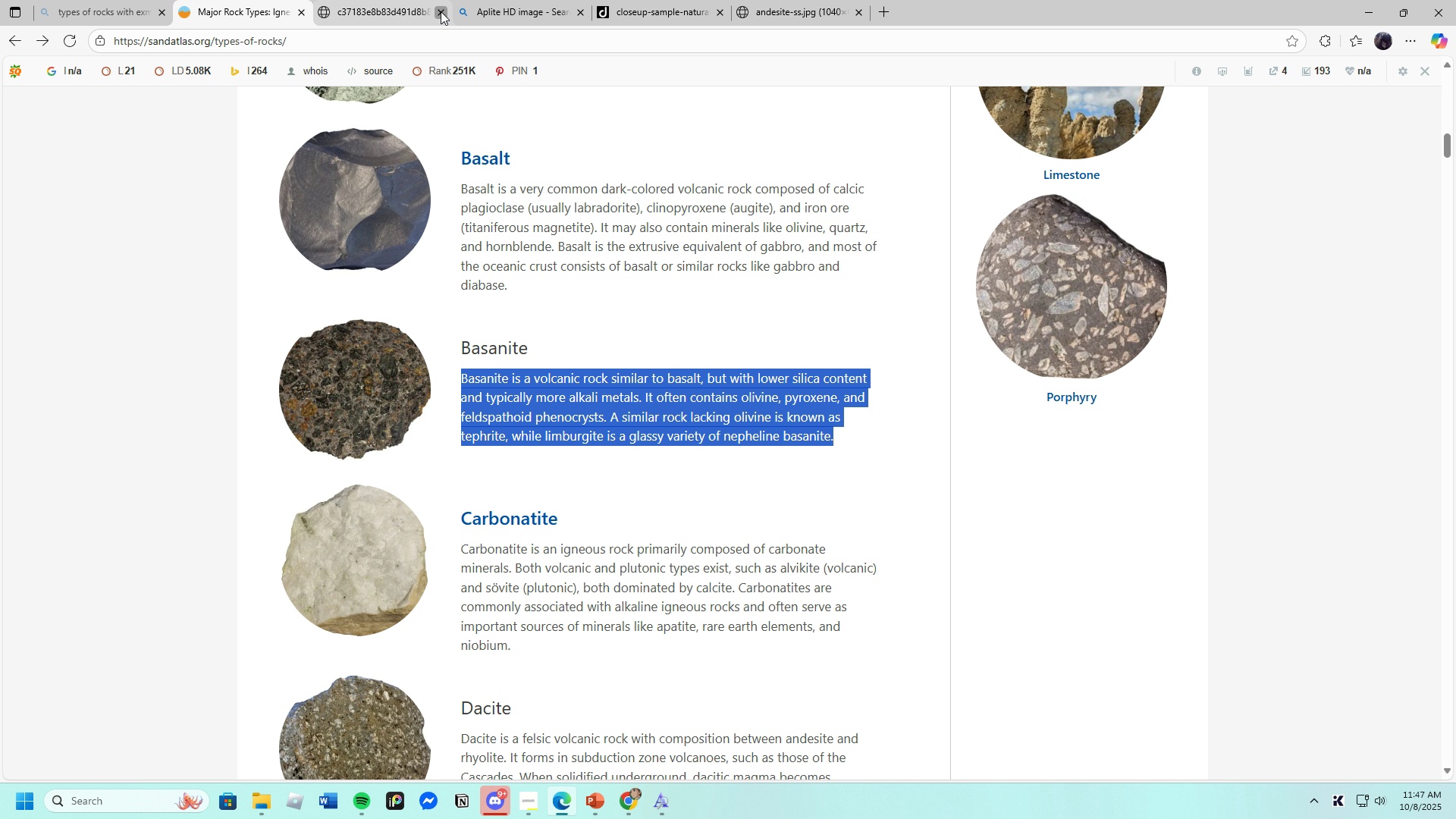 
triple_click([441, 11])
 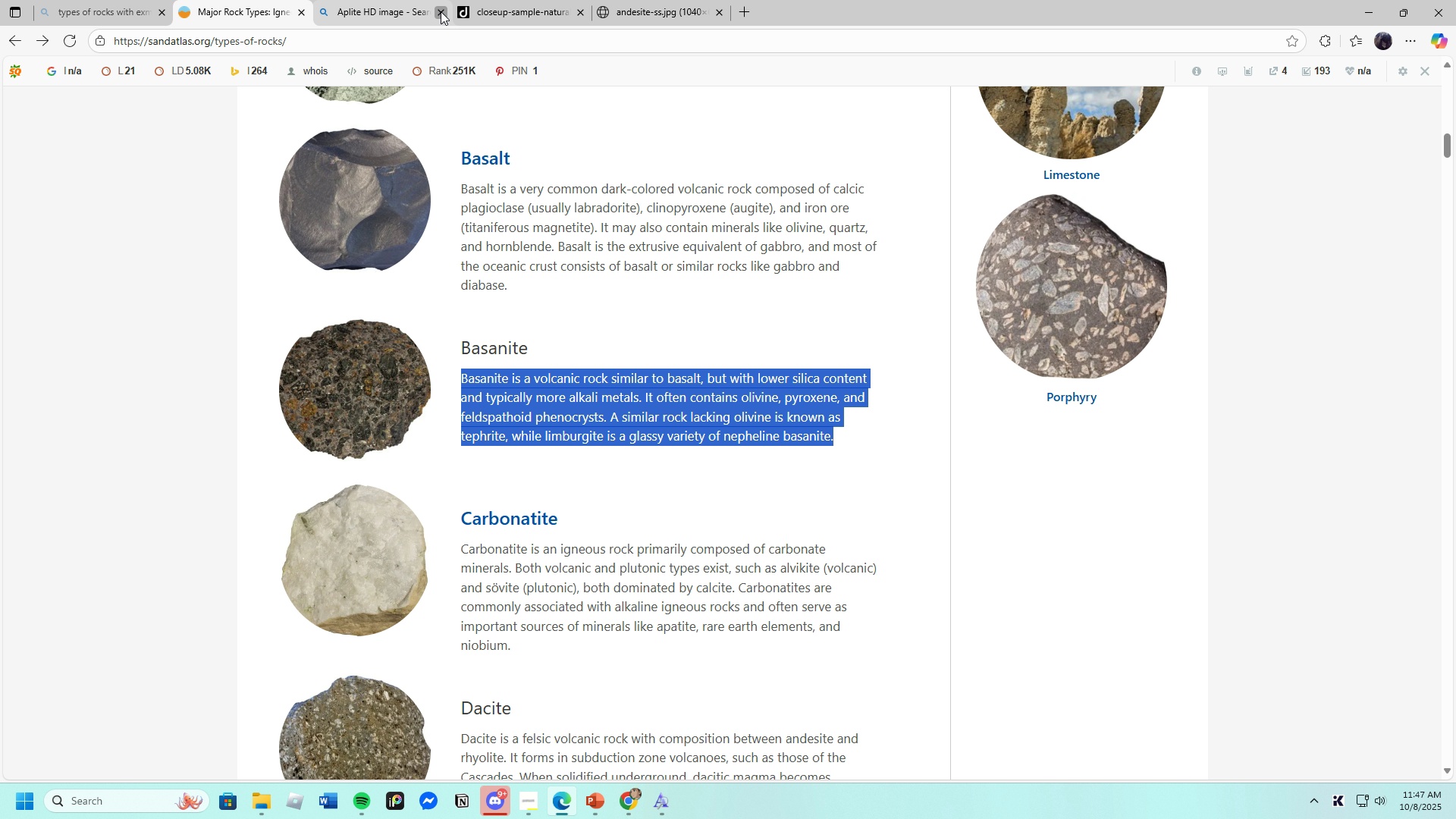 
triple_click([441, 11])
 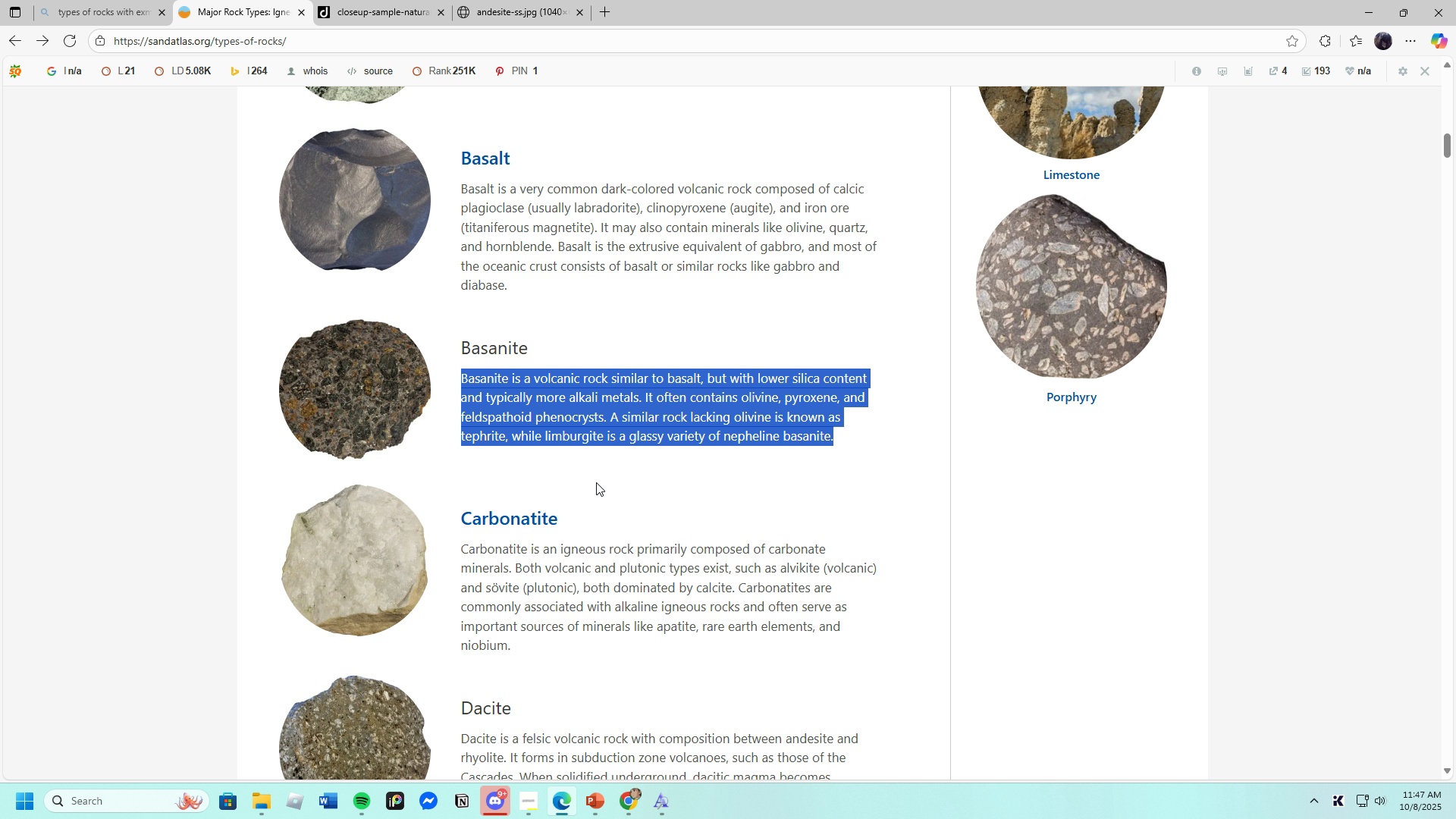 
scroll: coordinate [639, 554], scroll_direction: down, amount: 96.0
 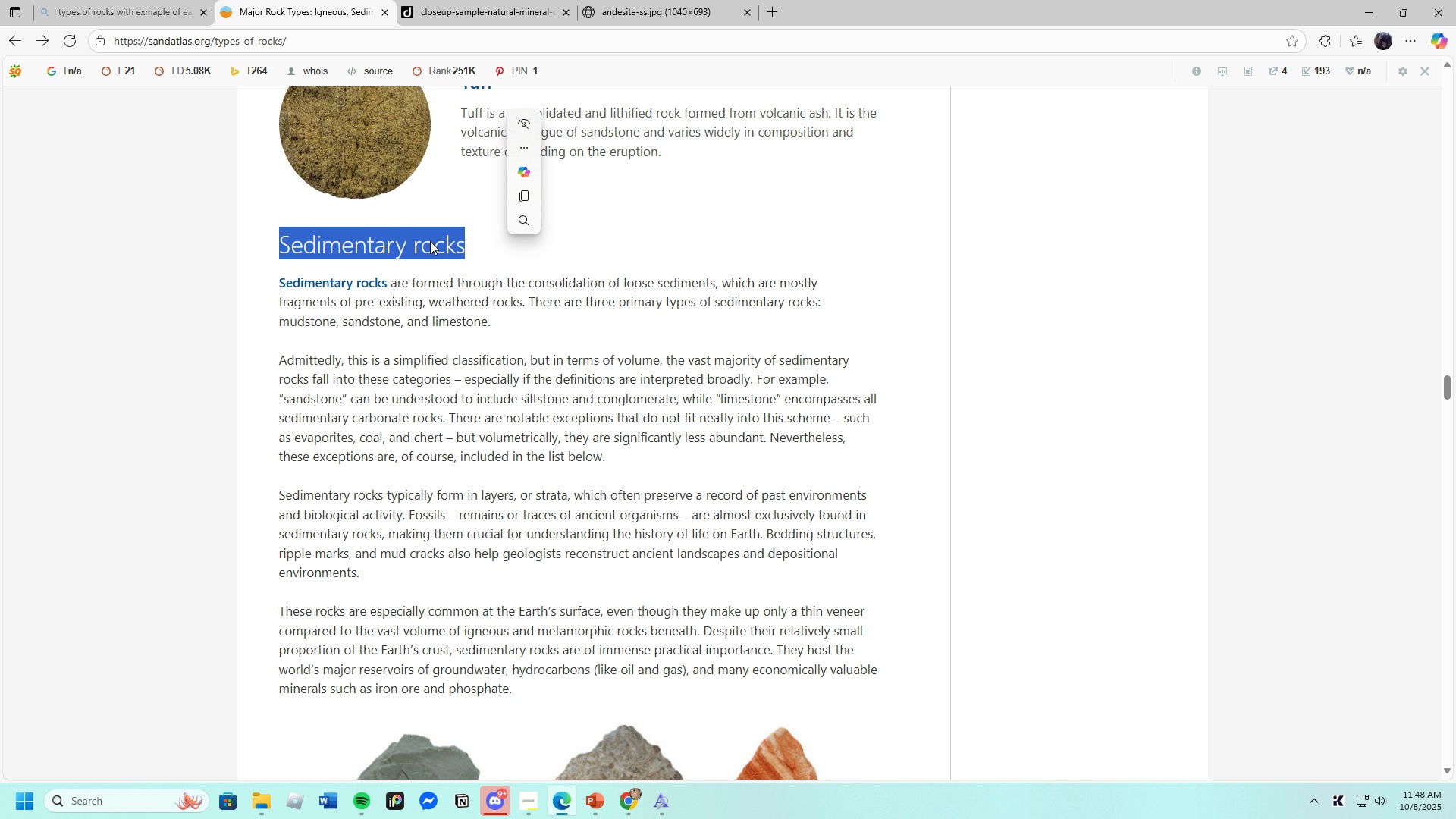 
right_click([410, 236])
 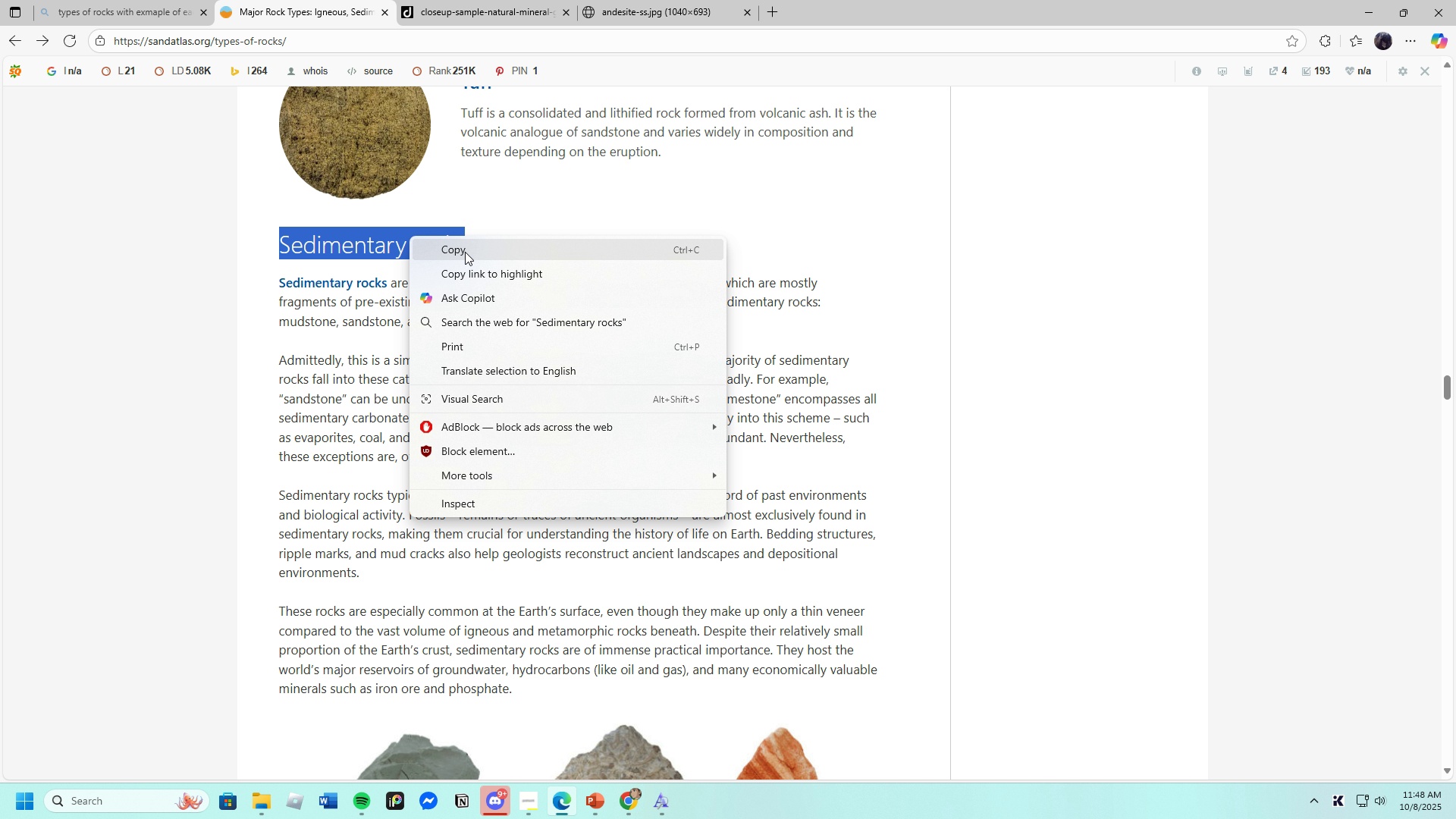 
left_click([465, 252])
 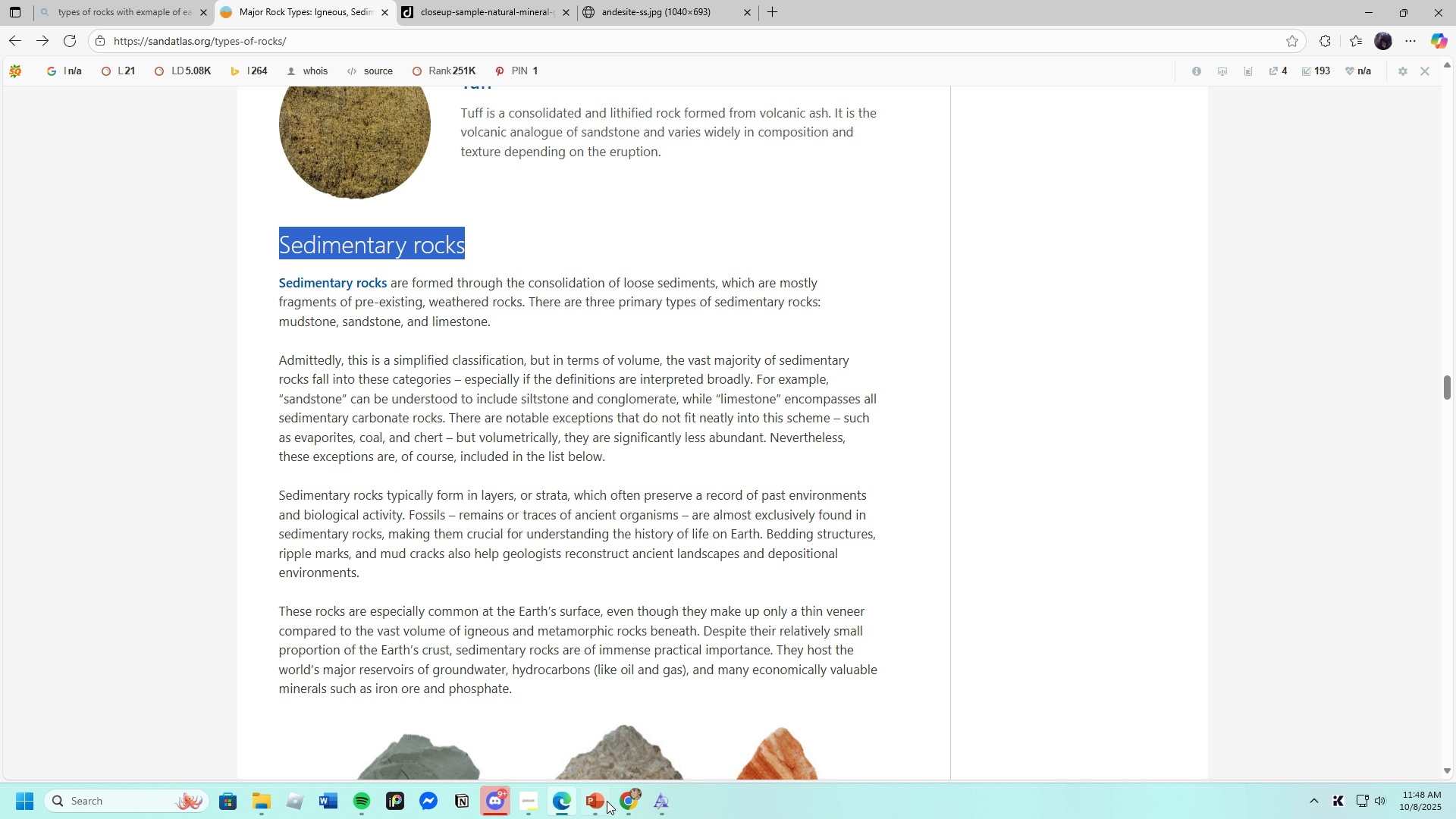 
left_click([600, 808])
 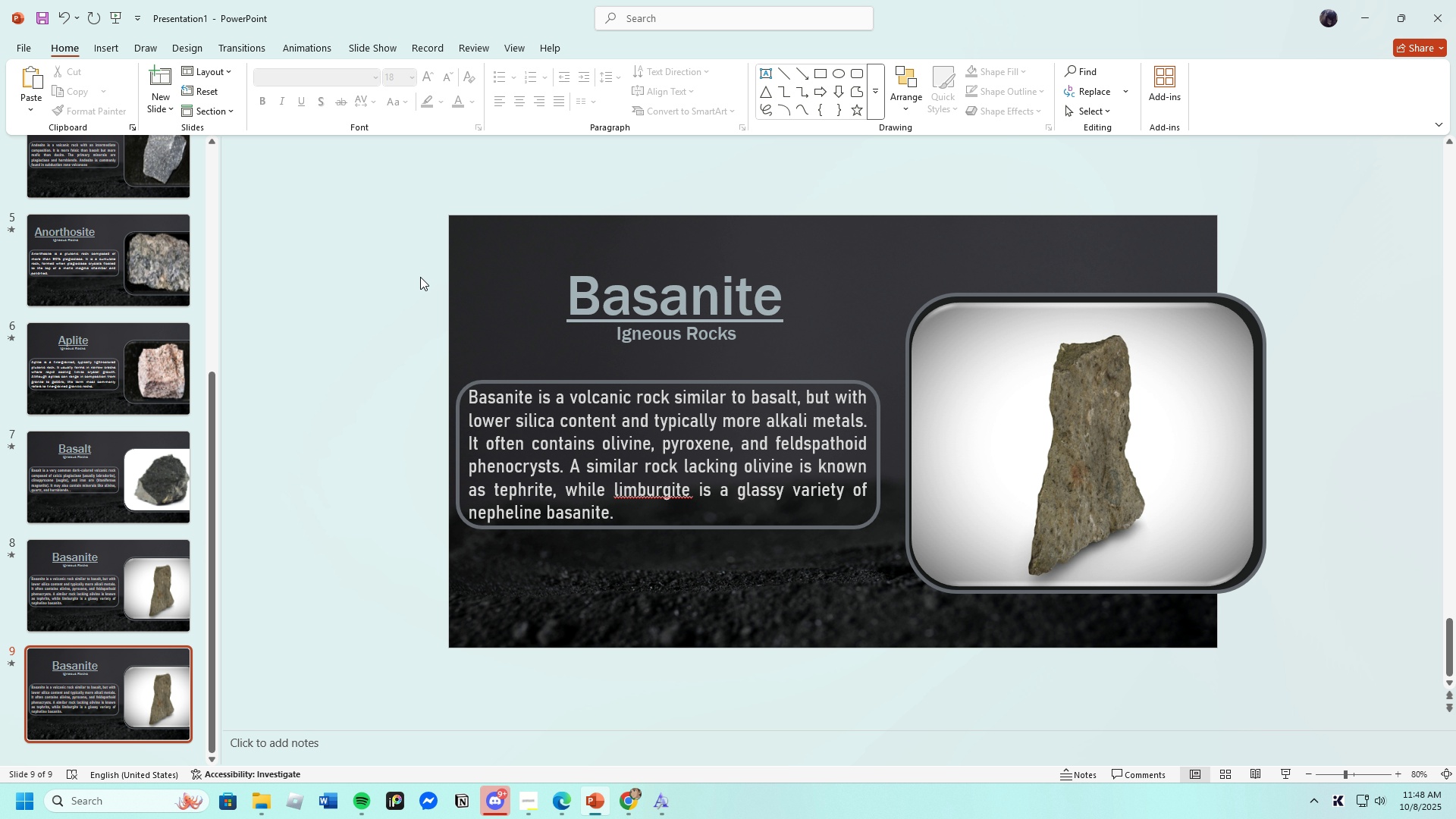 
wait(5.93)
 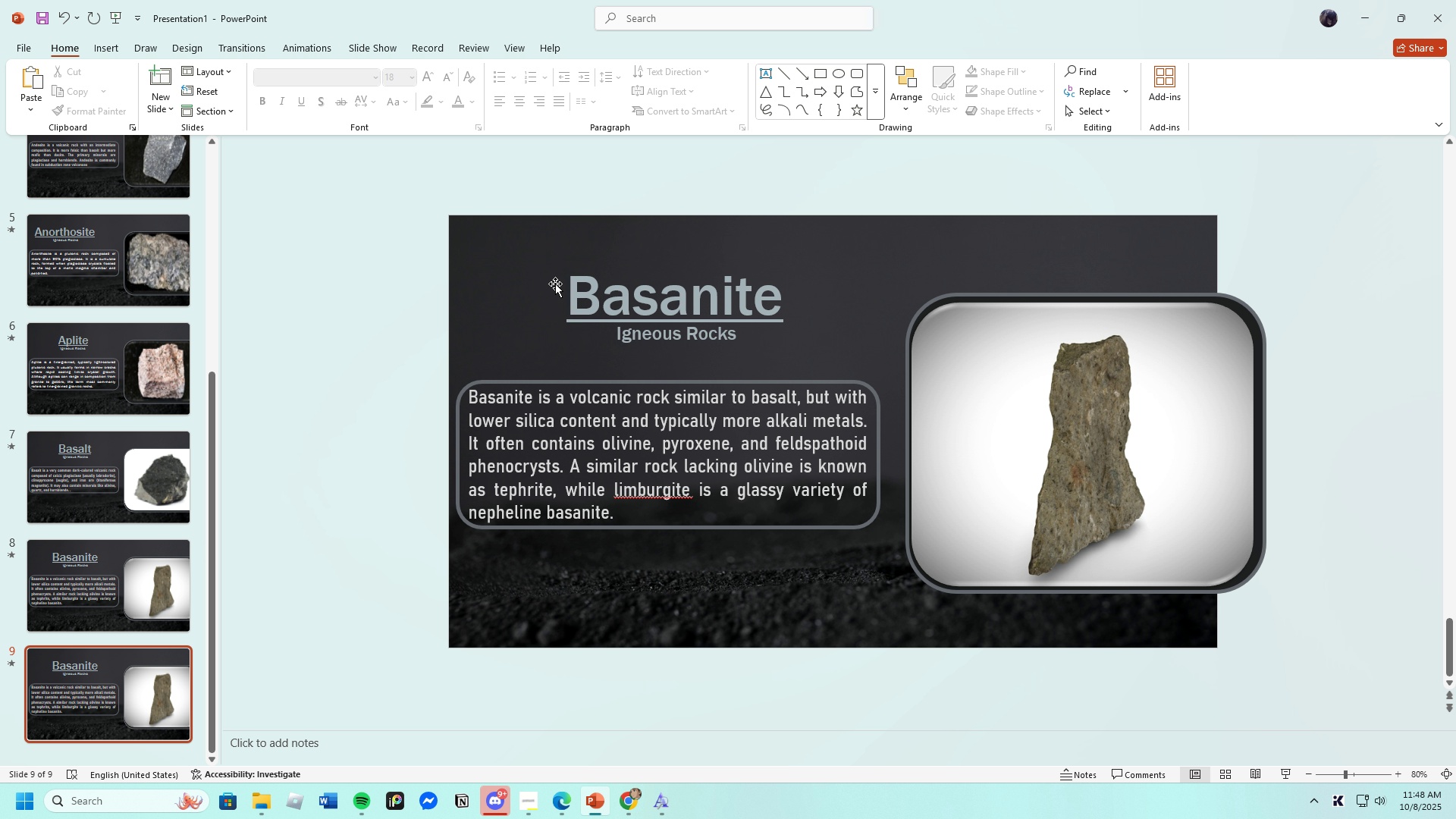 
left_click([171, 112])
 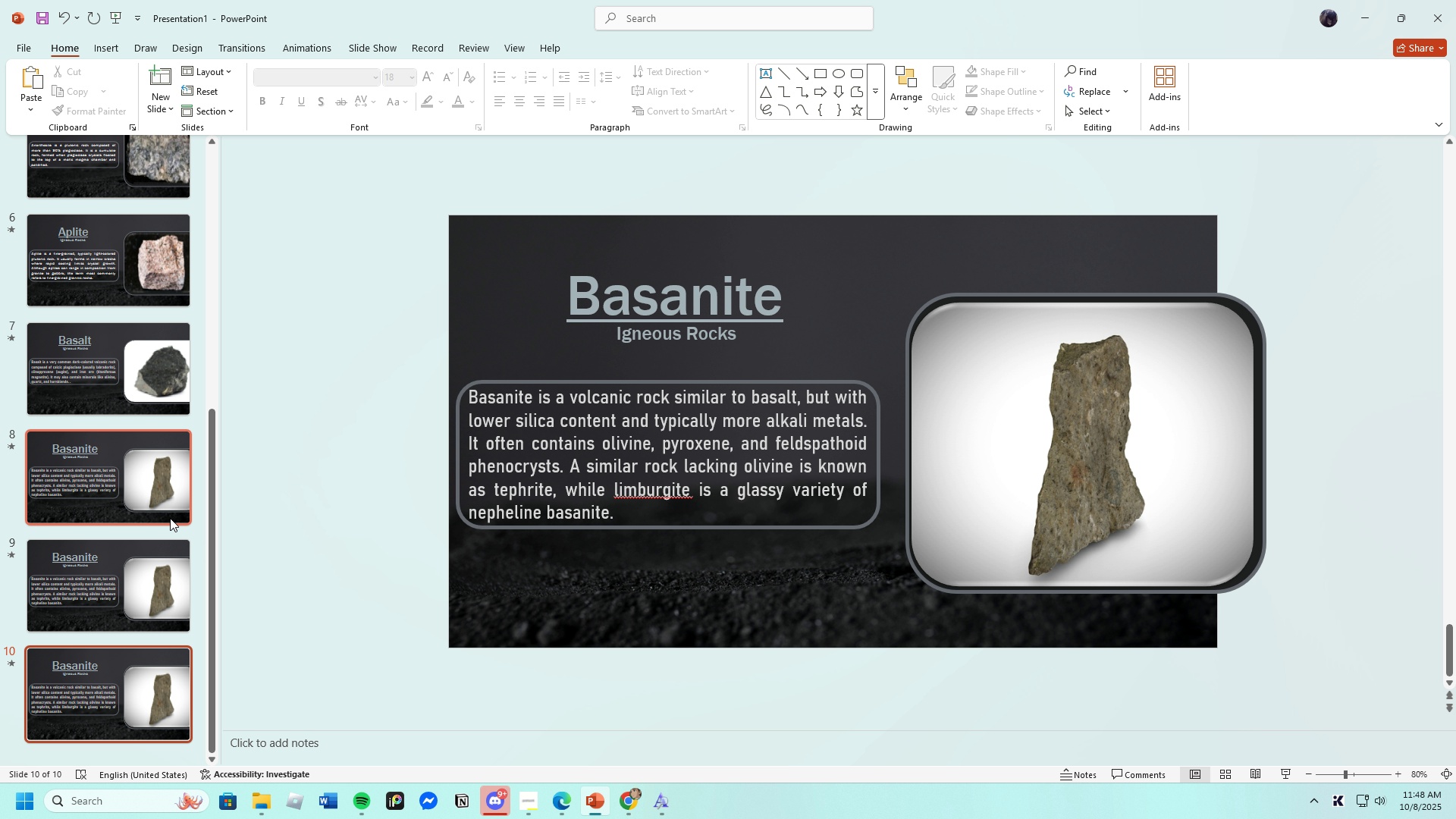 
left_click([136, 550])
 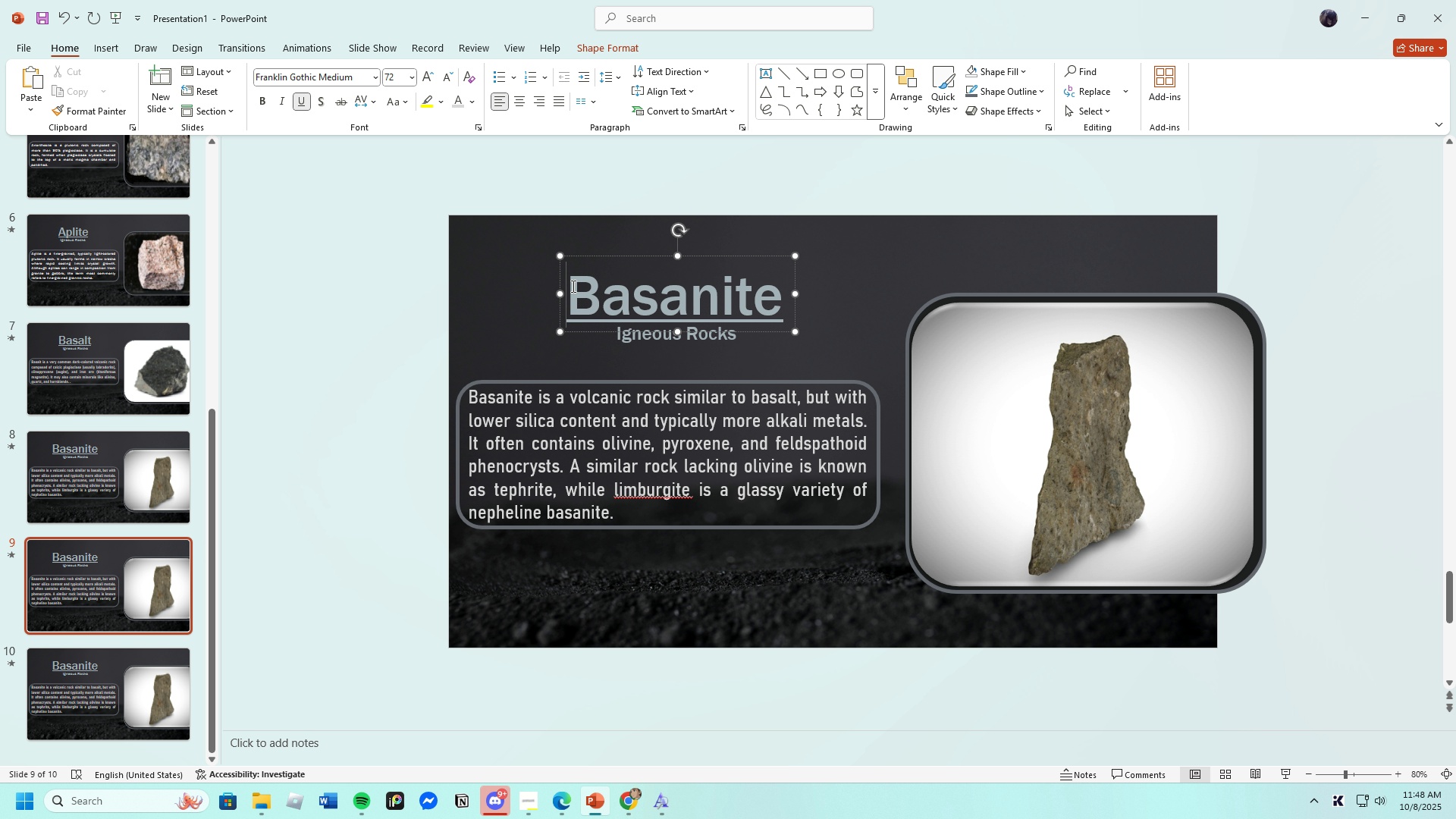 
wait(6.33)
 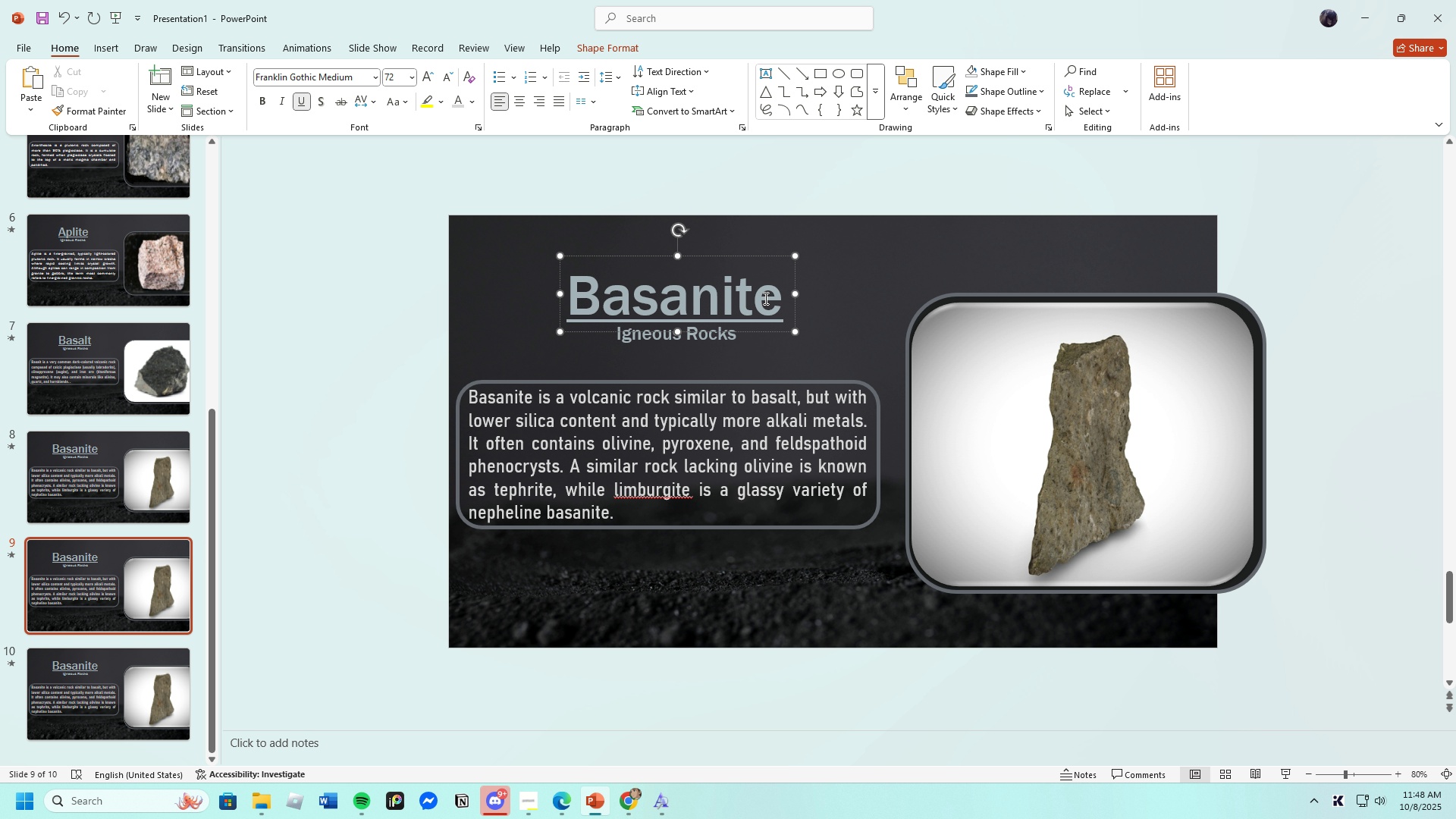 
left_click([783, 301])
 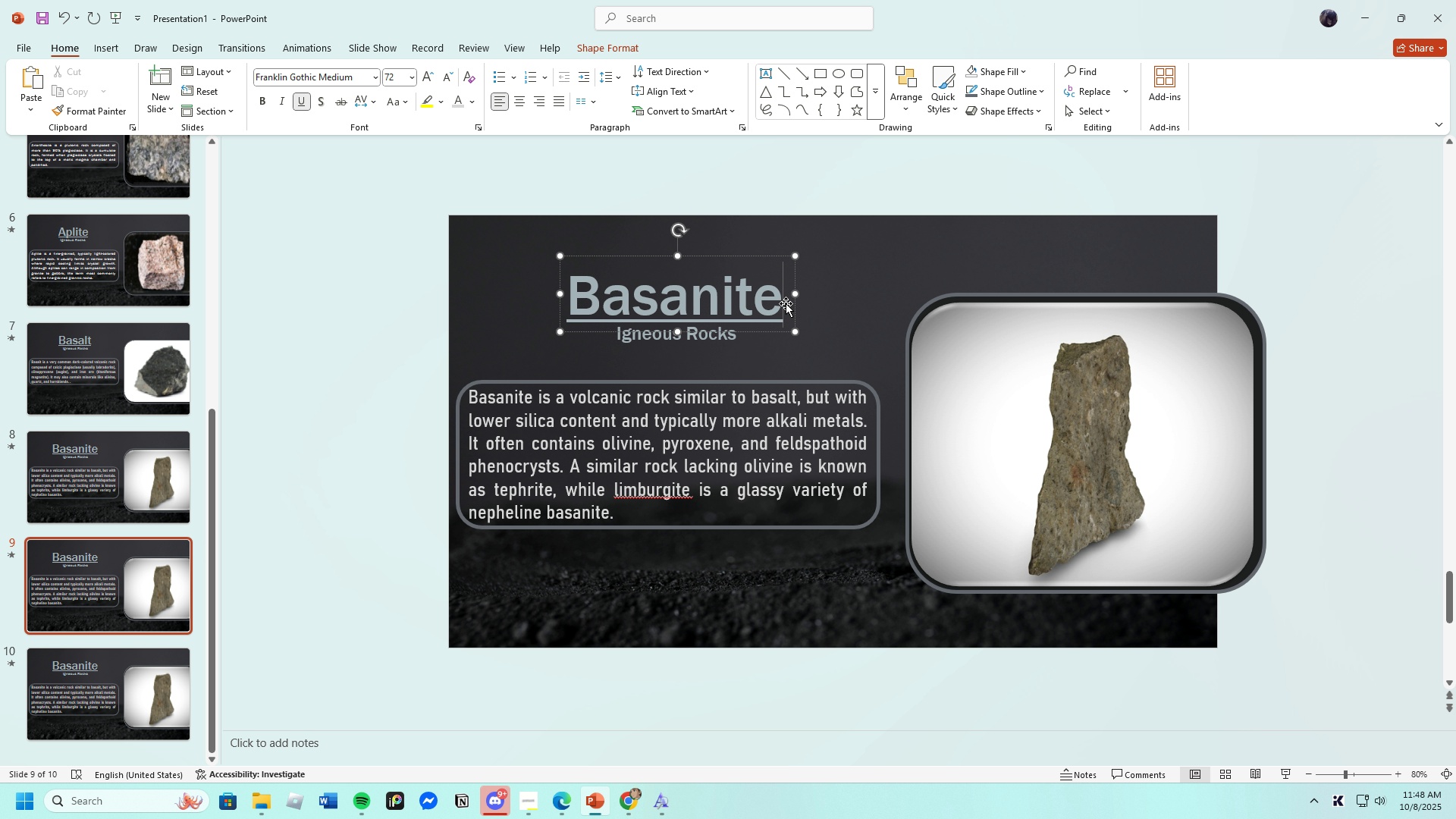 
key(Backspace)
key(Backspace)
key(Backspace)
key(Backspace)
key(Backspace)
key(Backspace)
key(Backspace)
type(Se)
key(Backspace)
key(Backspace)
key(Backspace)
type(Sedimentary Rocks)